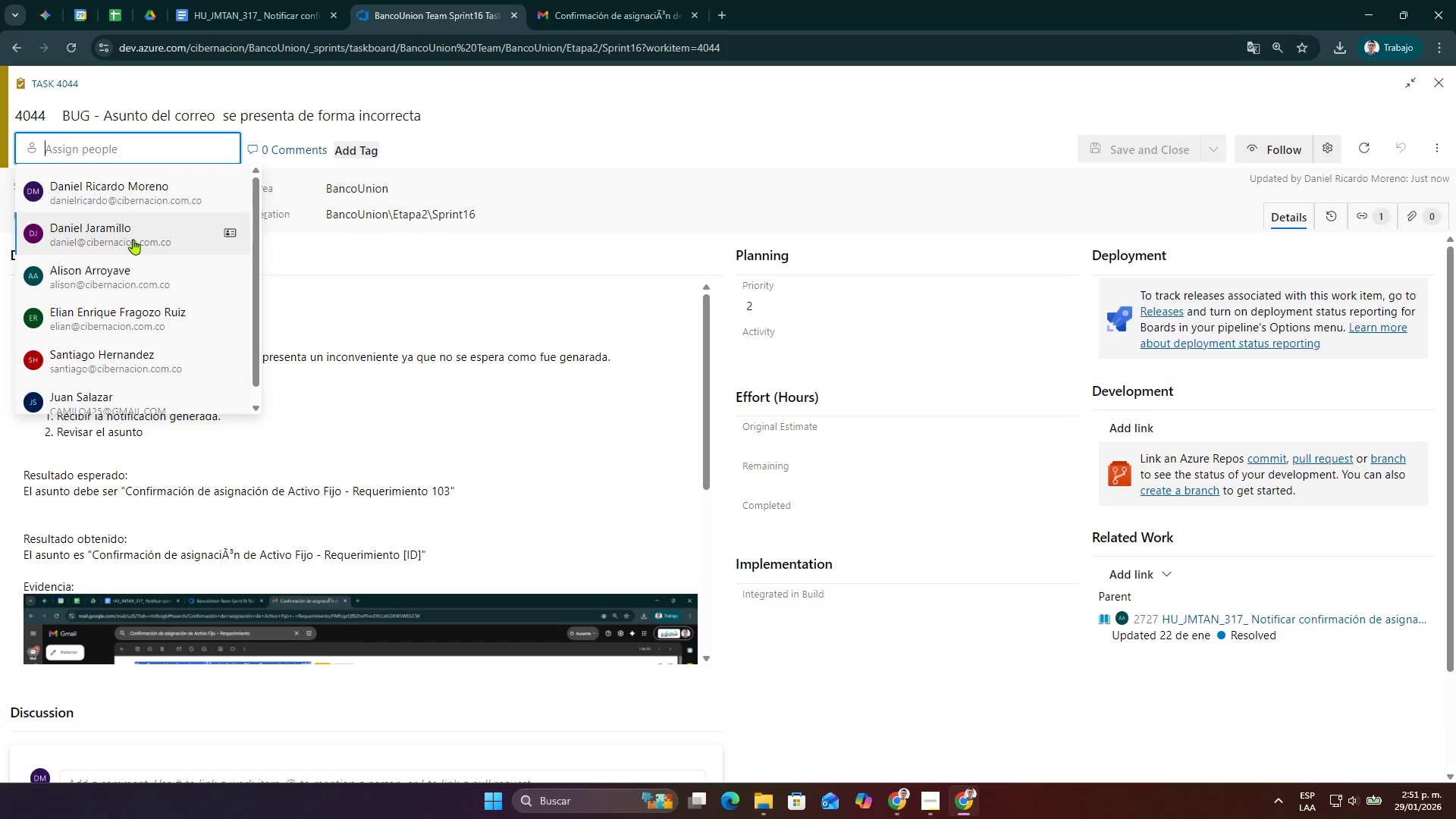 
left_click([133, 239])
 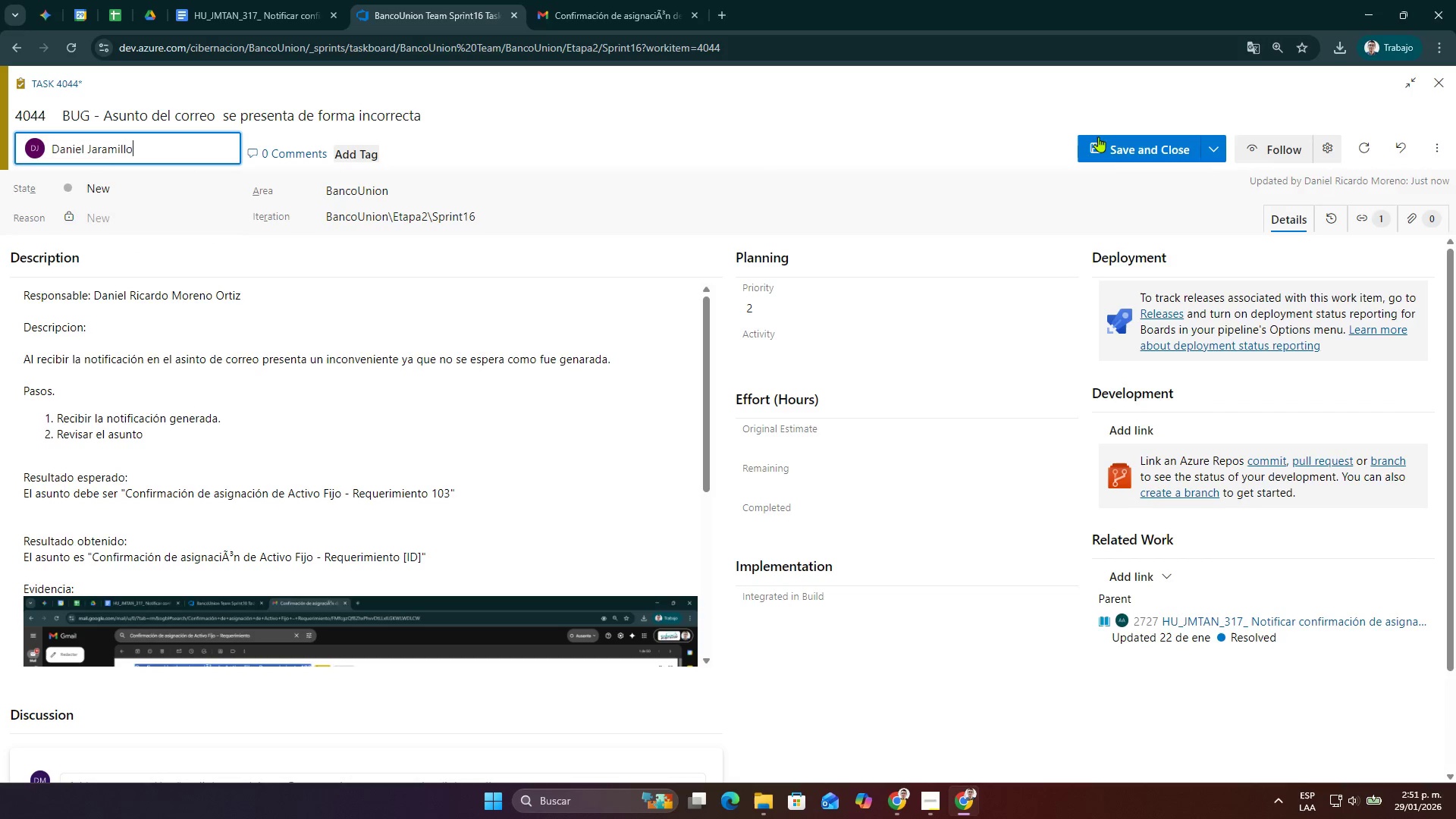 
left_click([1100, 136])
 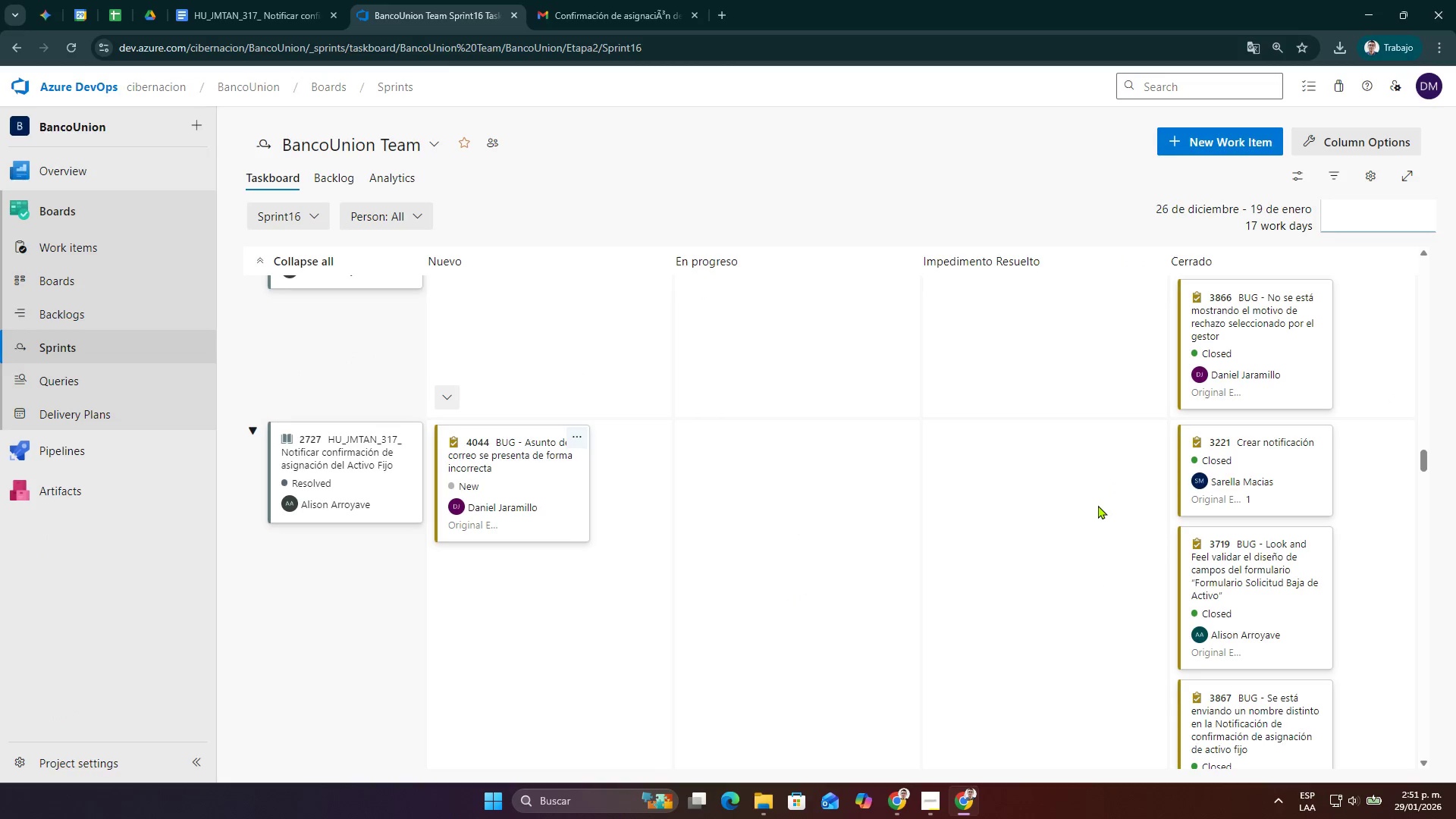 
scroll: coordinate [1098, 505], scroll_direction: none, amount: 0.0
 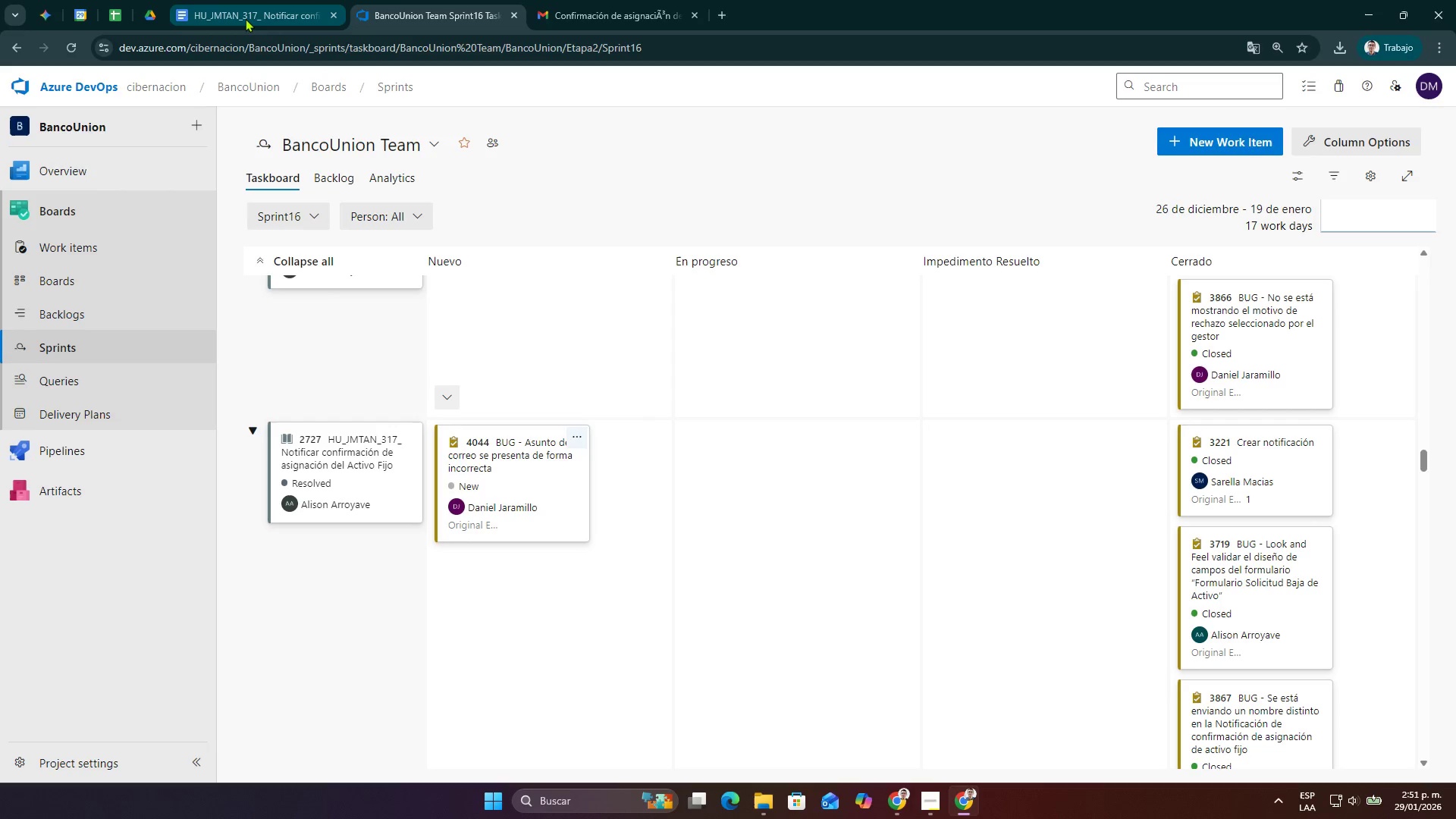 
wait(6.94)
 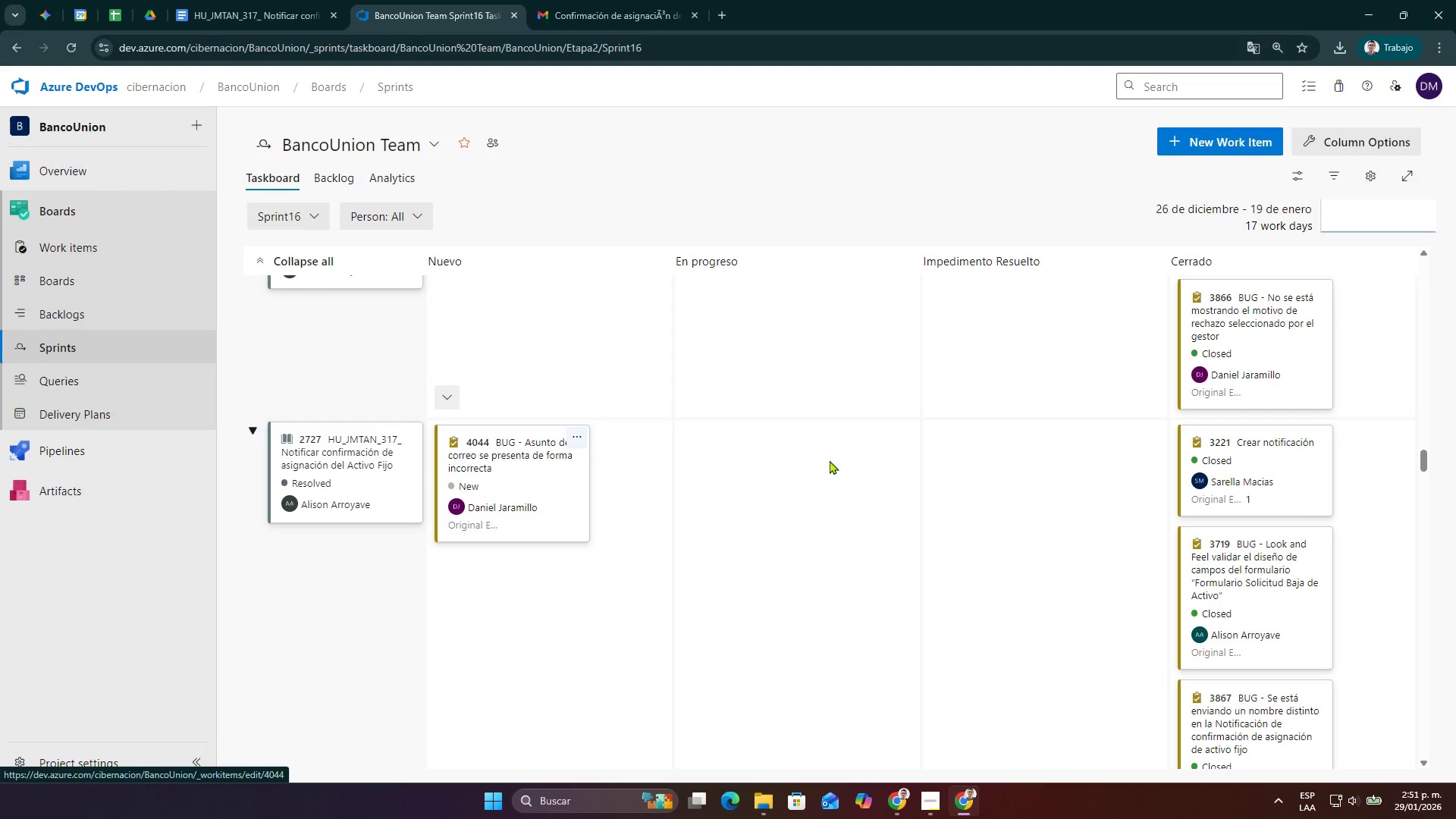 
left_click([246, 18])
 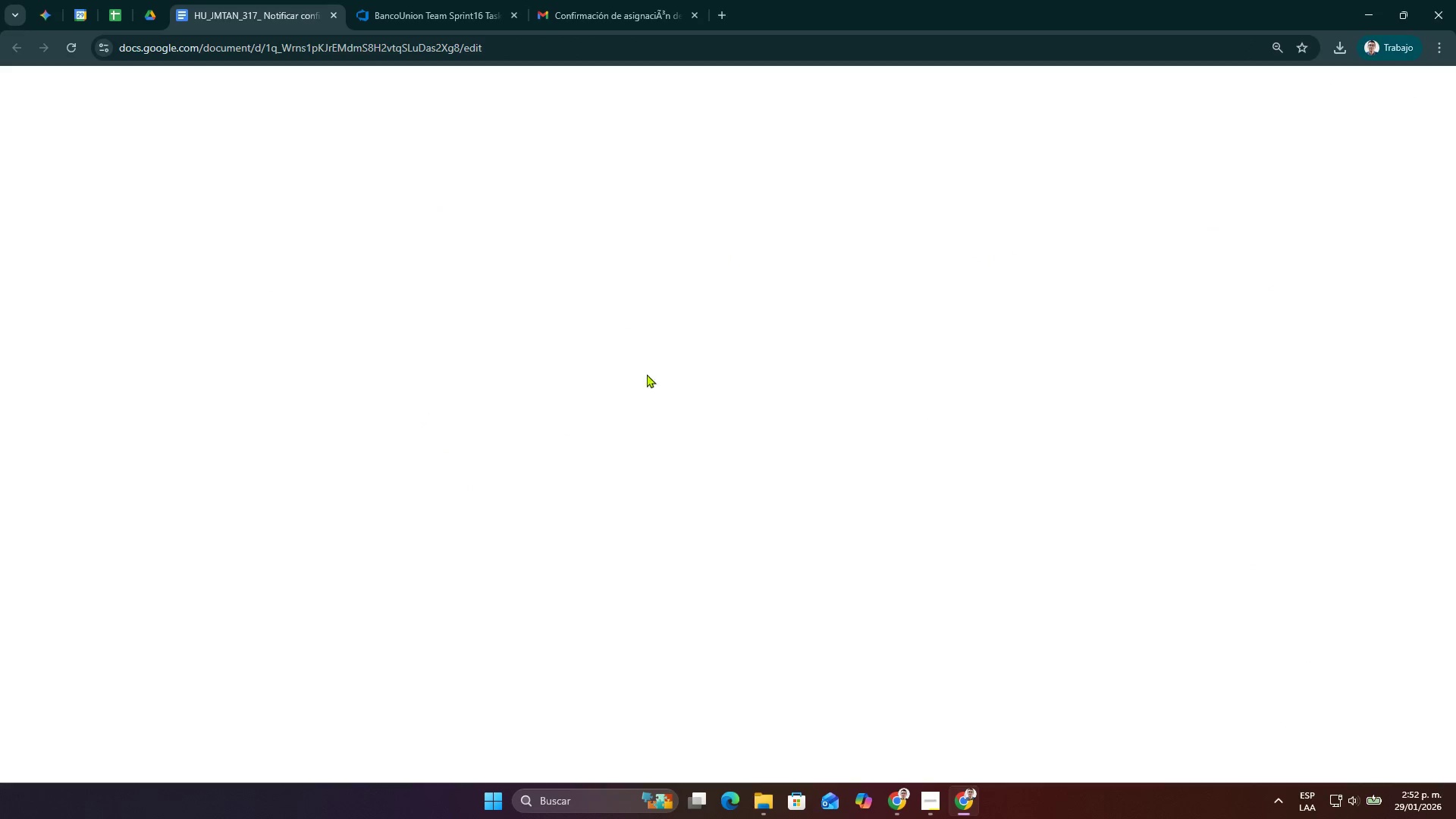 
mouse_move([666, 427])
 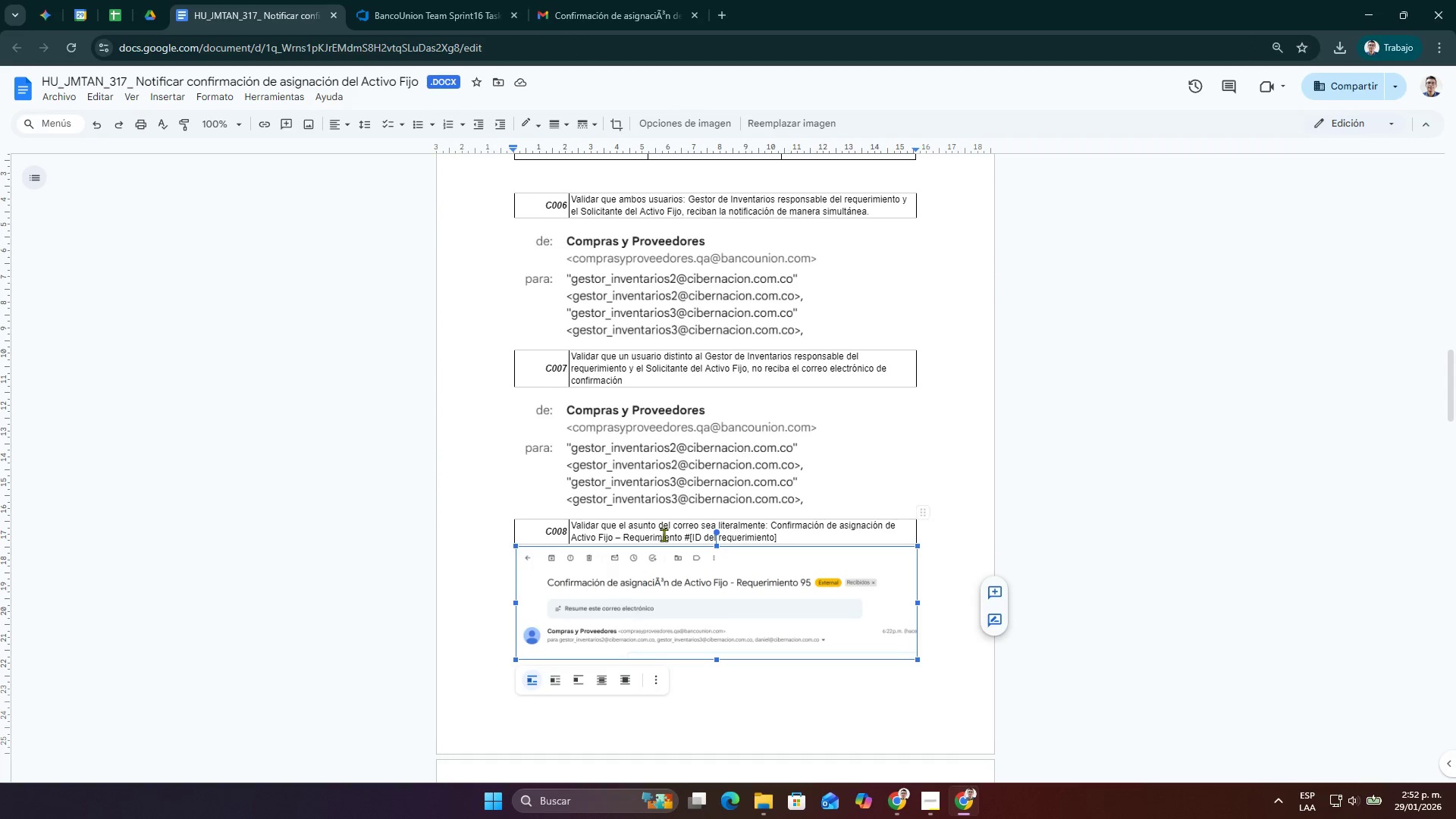 
scroll: coordinate [664, 535], scroll_direction: down, amount: 1.0
 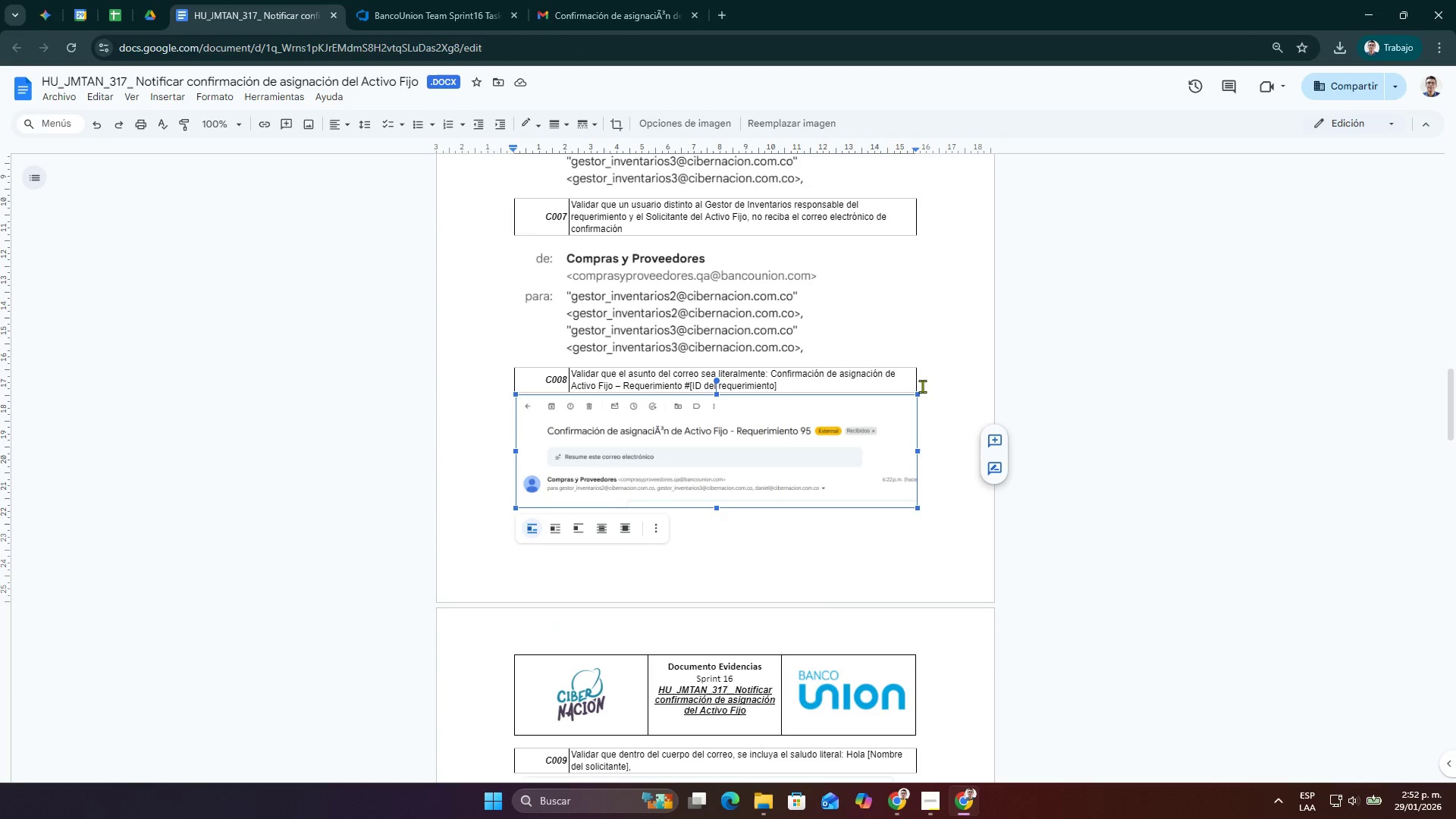 
left_click([922, 386])
 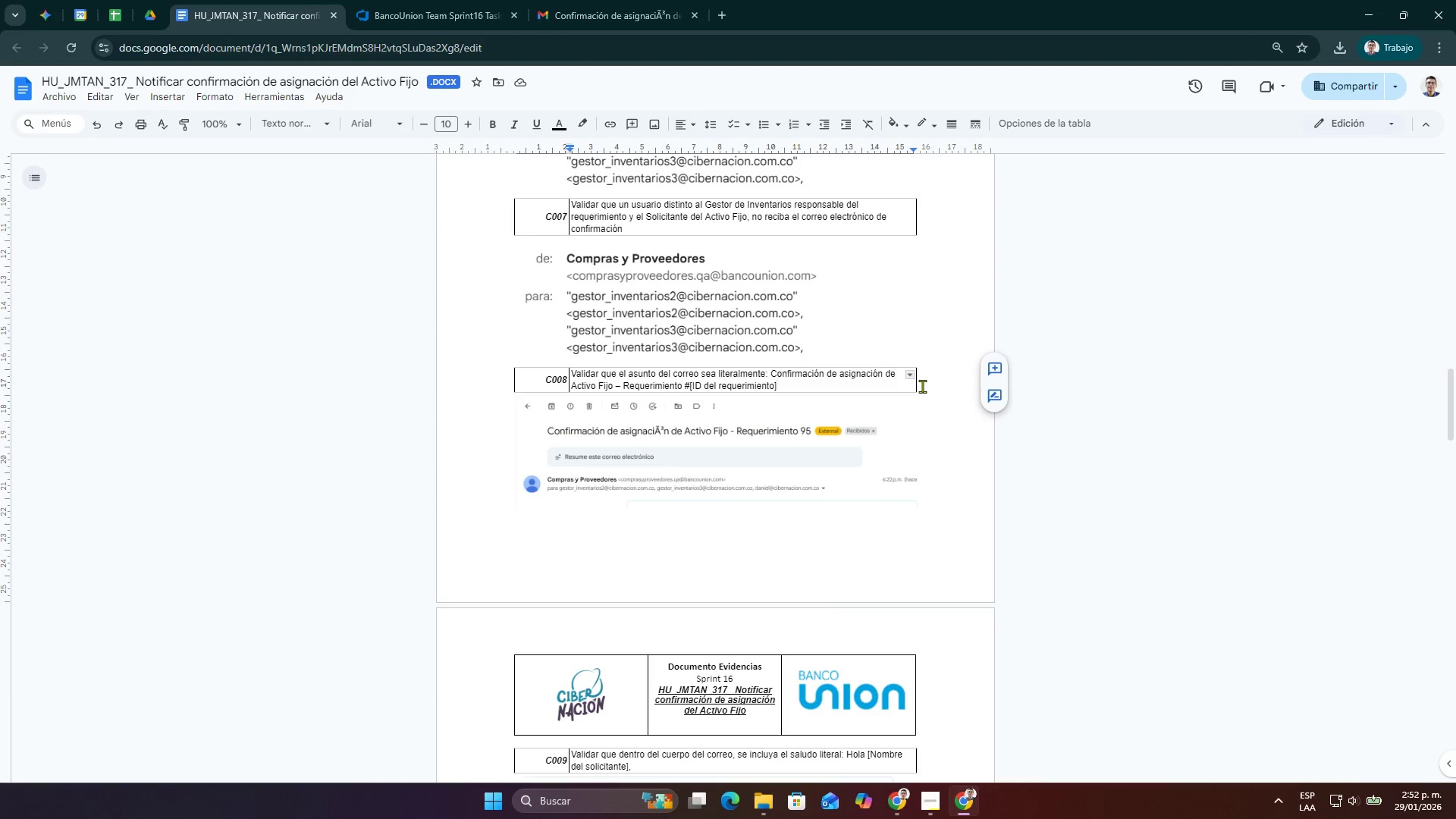 
key(NumpadEnter)
 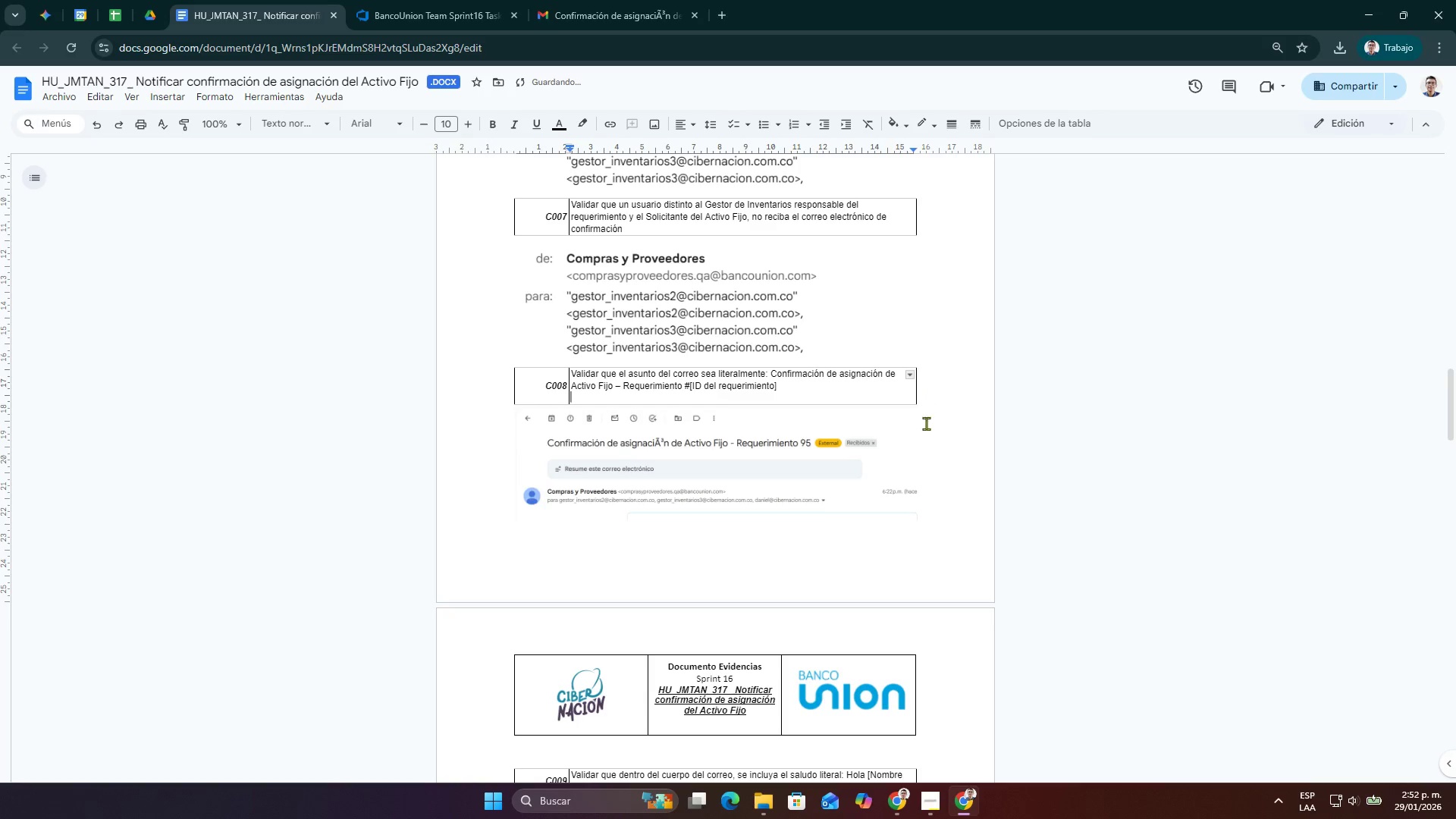 
left_click([917, 469])
 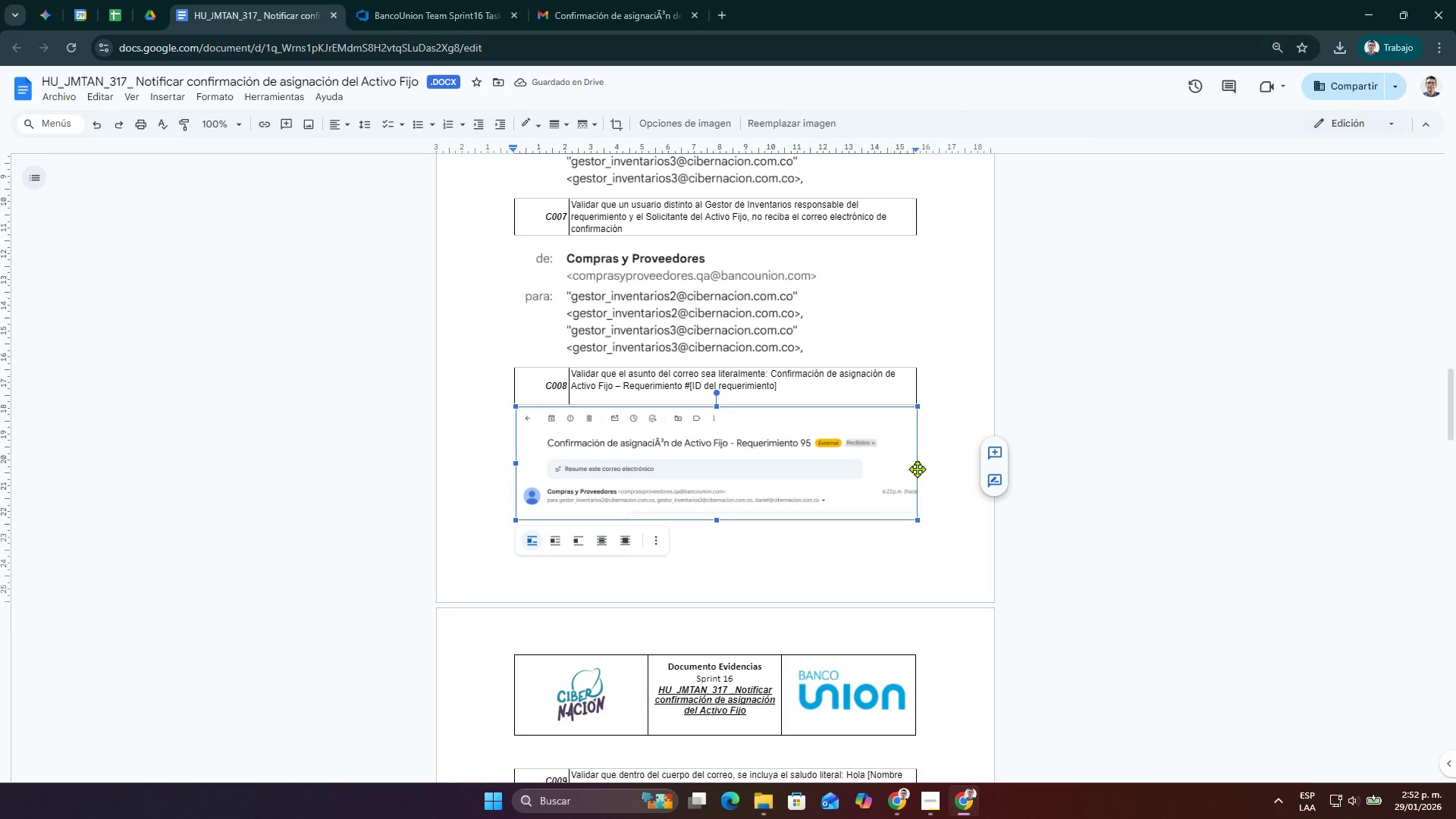 
key(ArrowLeft)
 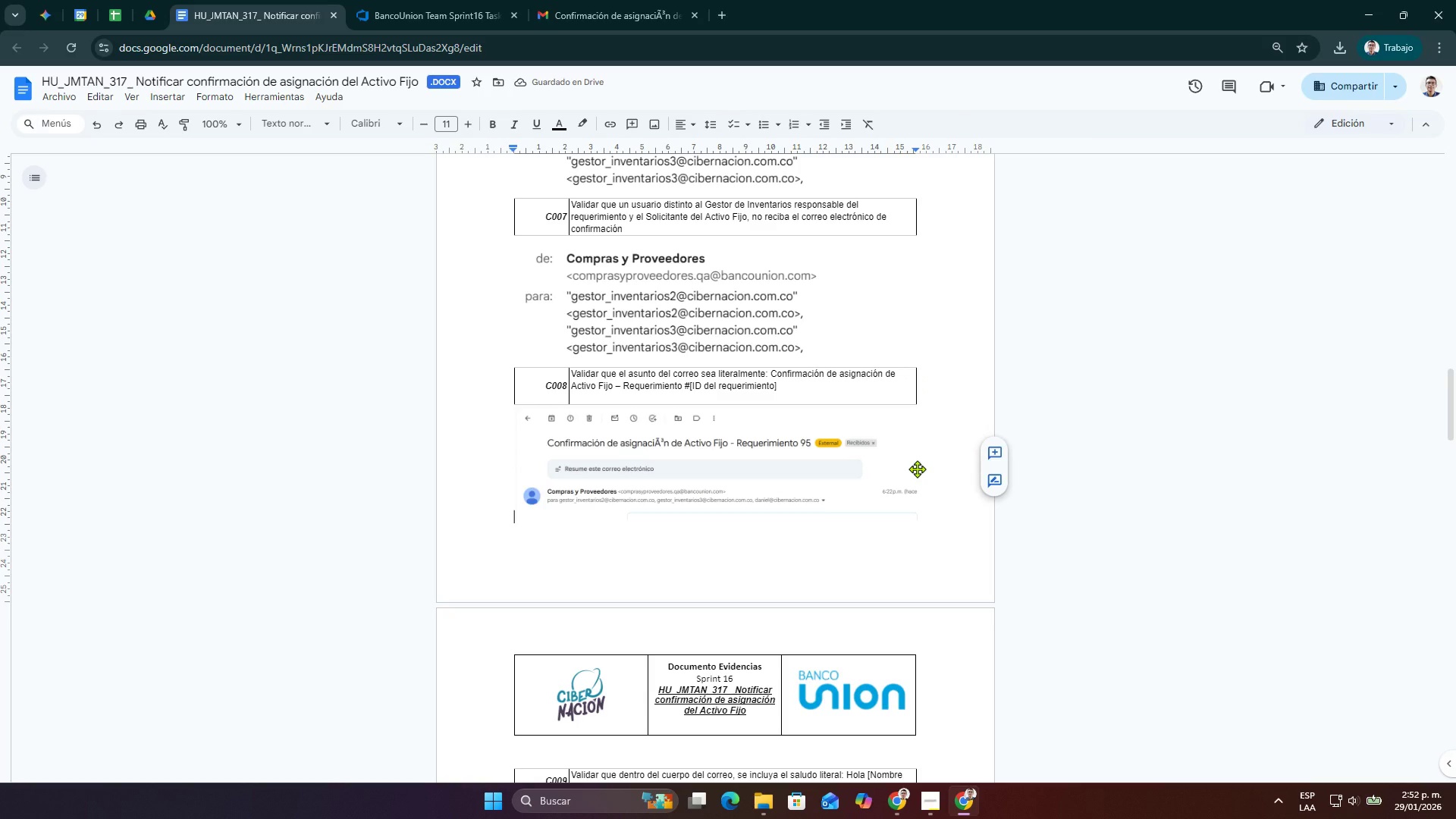 
key(Enter)
 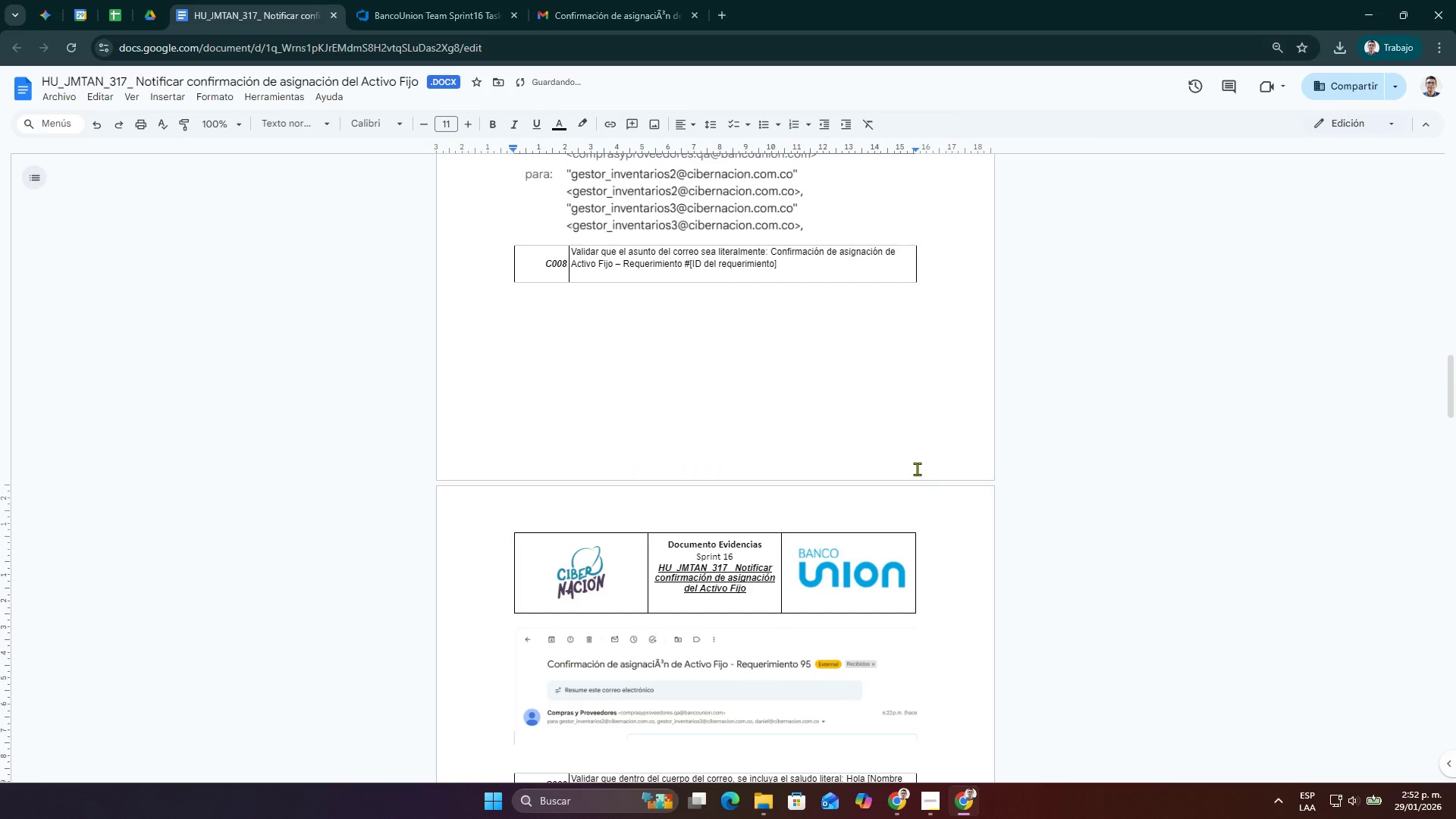 
key(ArrowUp)
 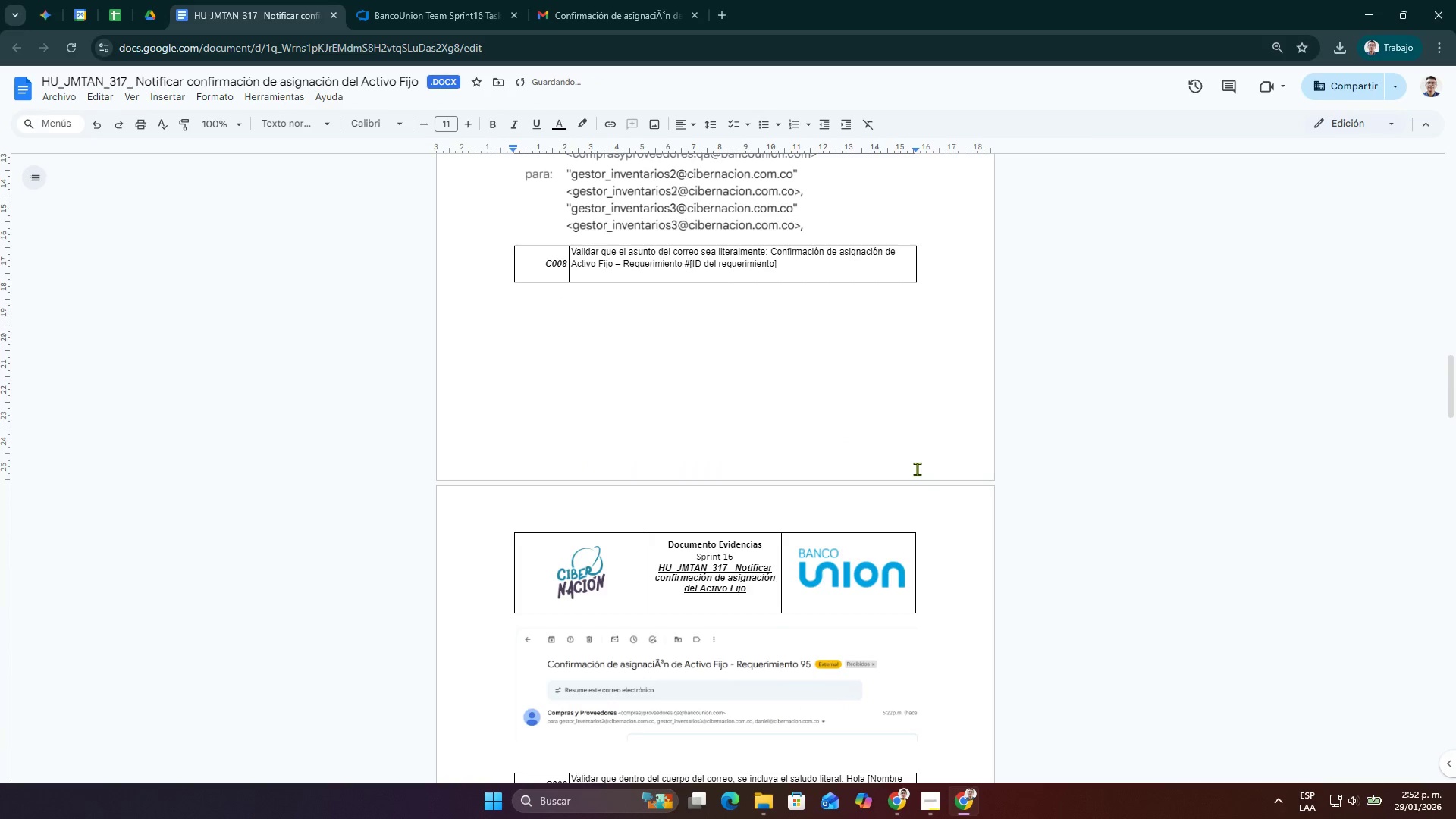 
key(Control+V)
 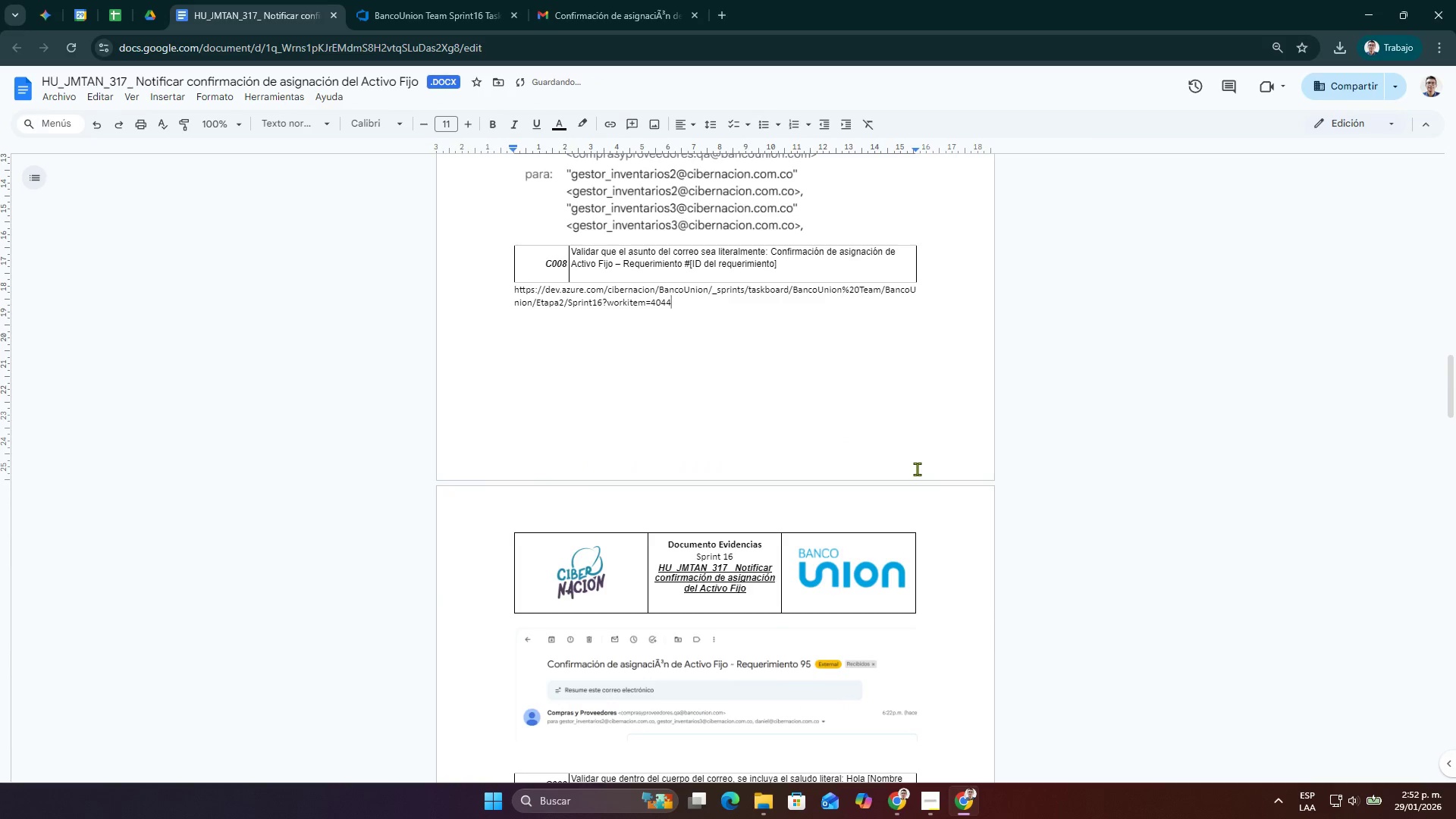 
key(Control+Z)
 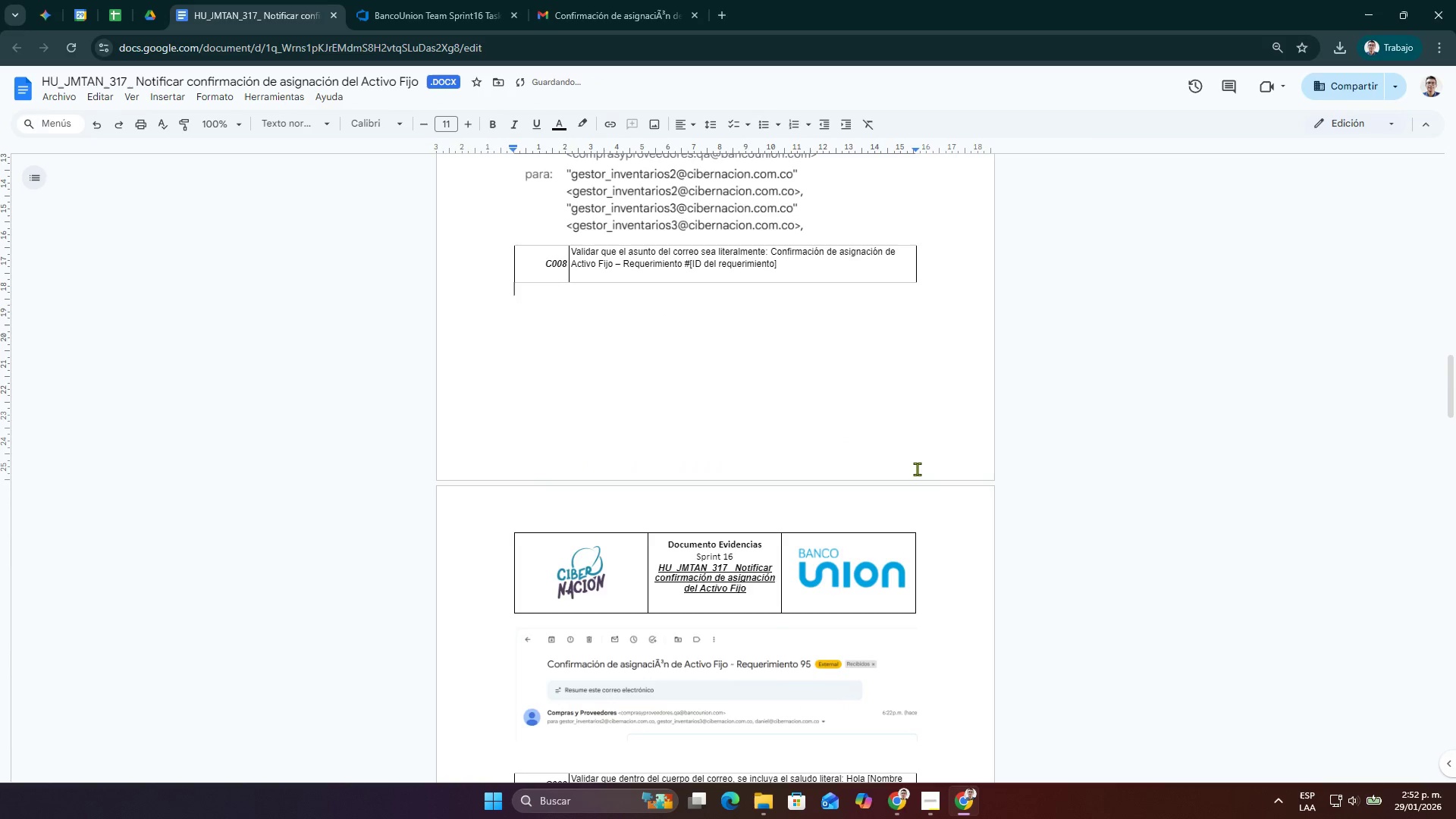 
type(BUG-4044)
 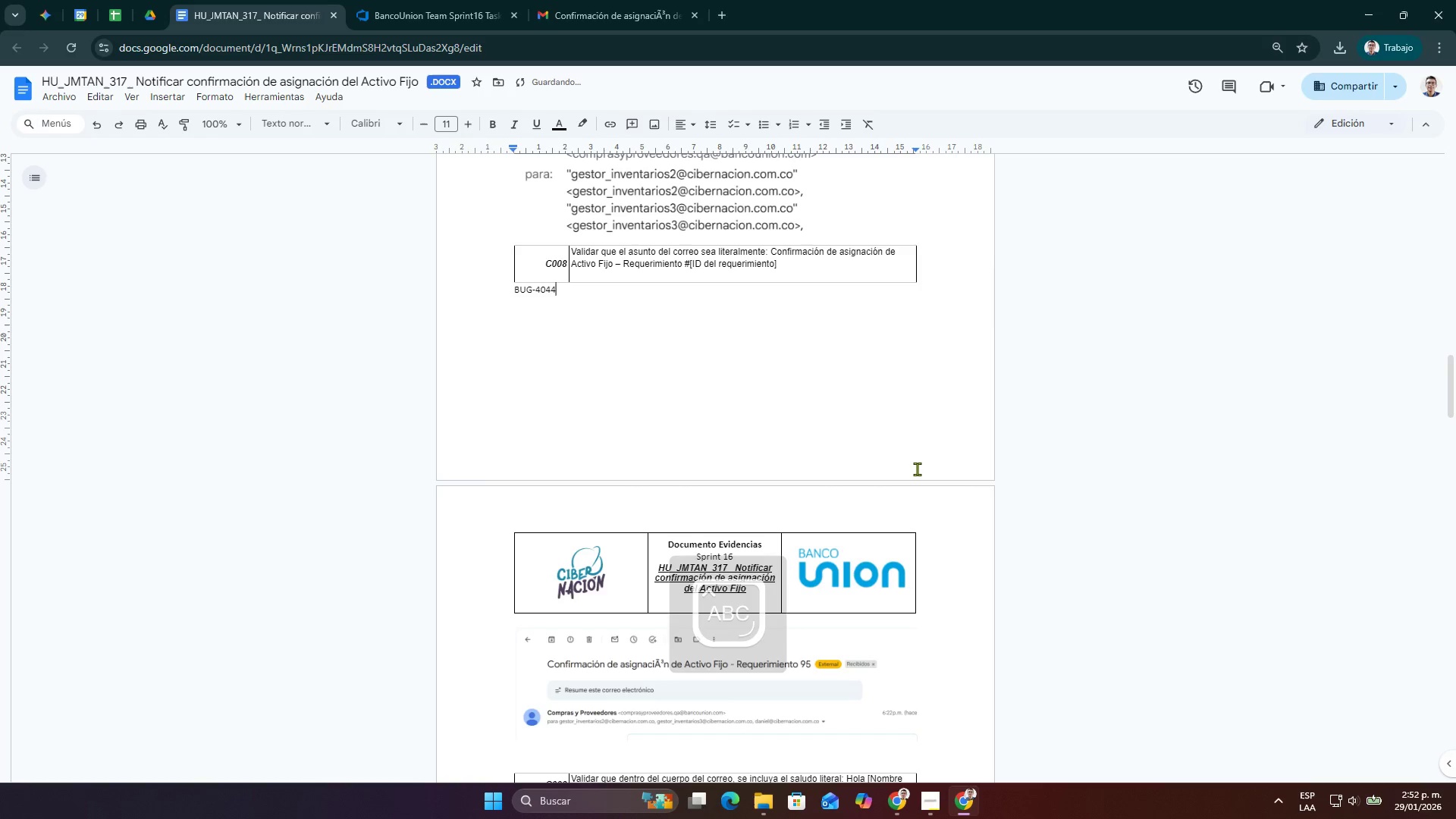 
key(Control+Shift+ArrowLeft)
 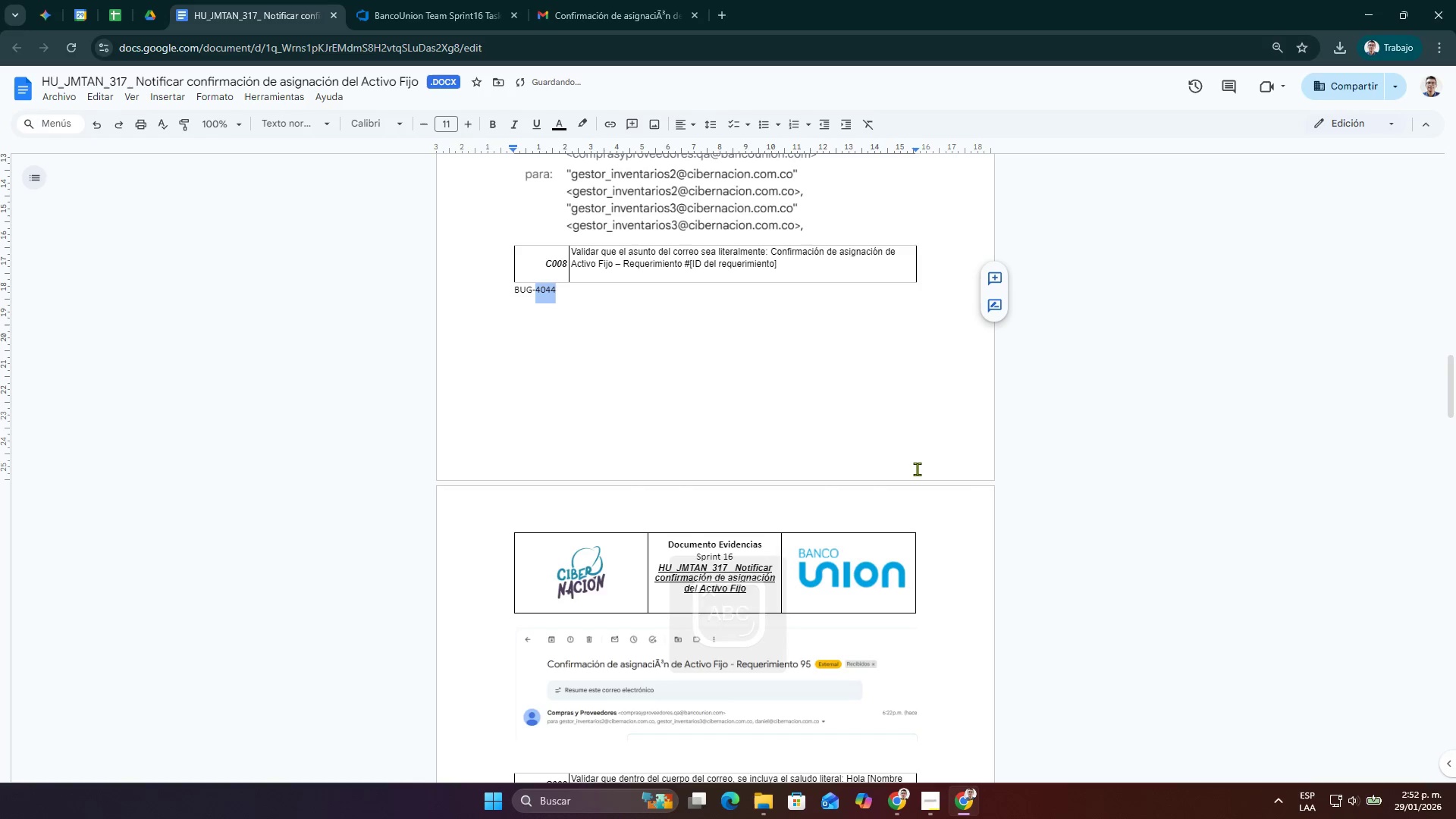 
key(Control+Shift+ArrowLeft)
 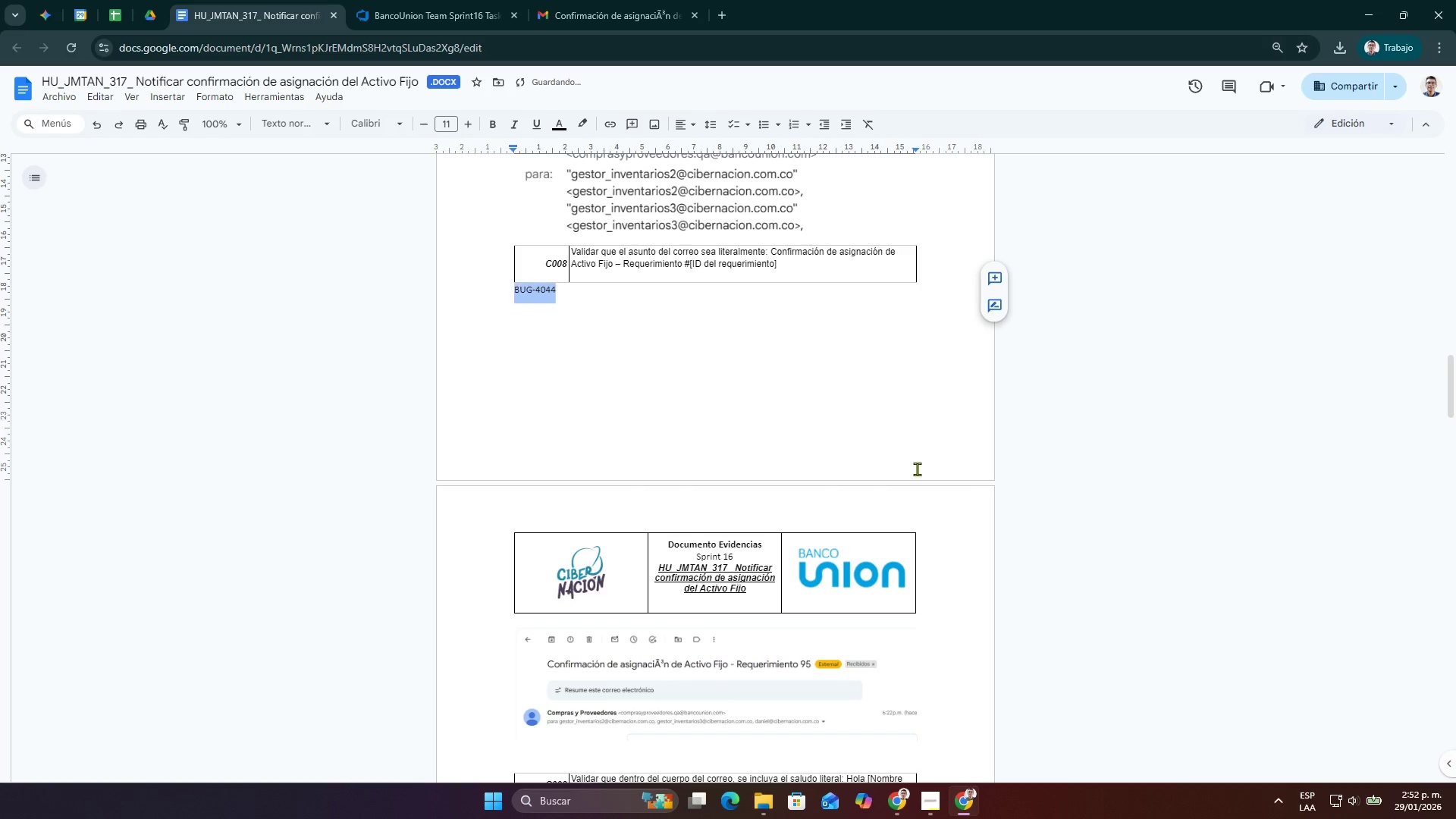 
key(Control+Shift+ArrowLeft)
 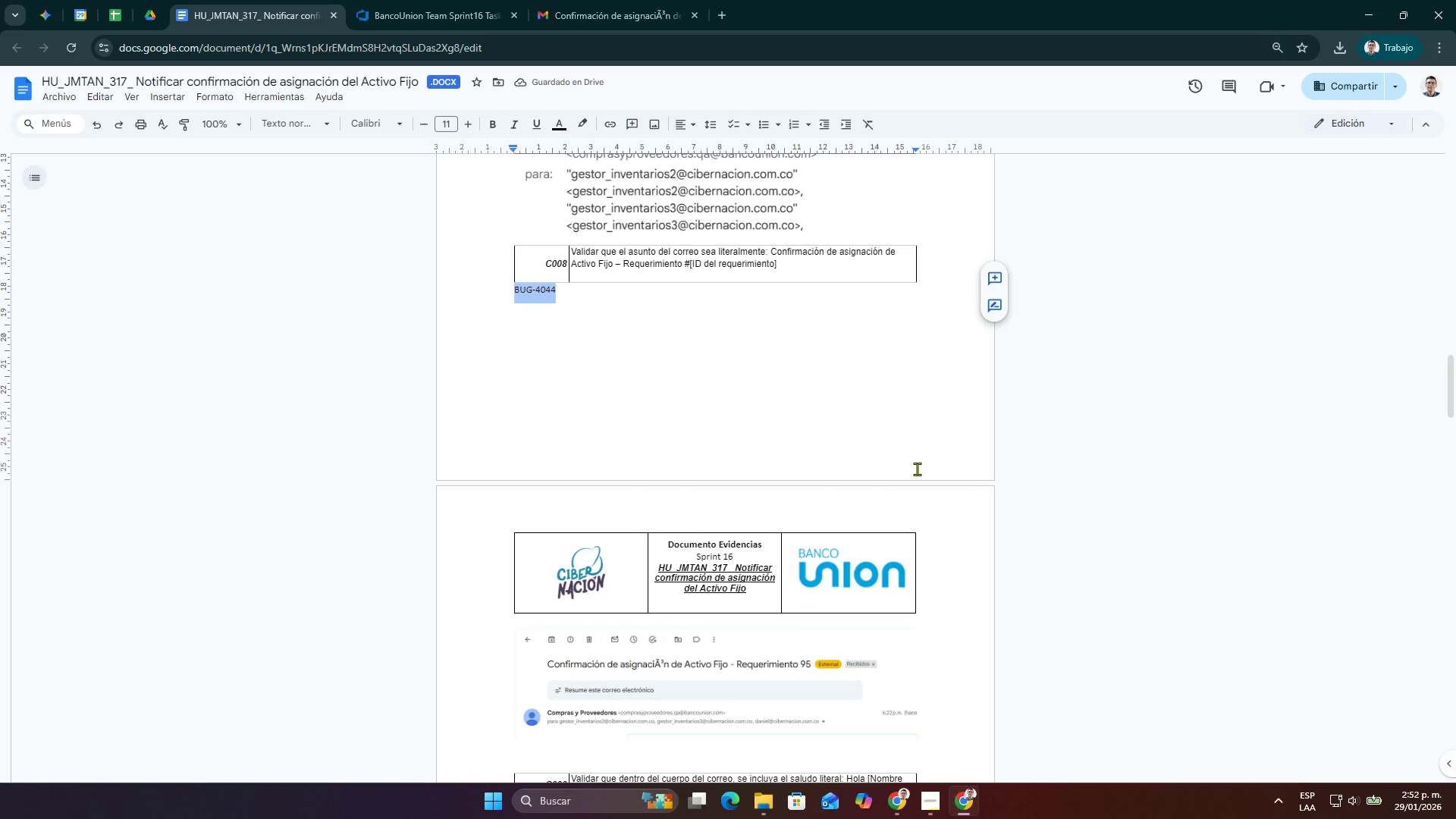 
key(Control+K)
 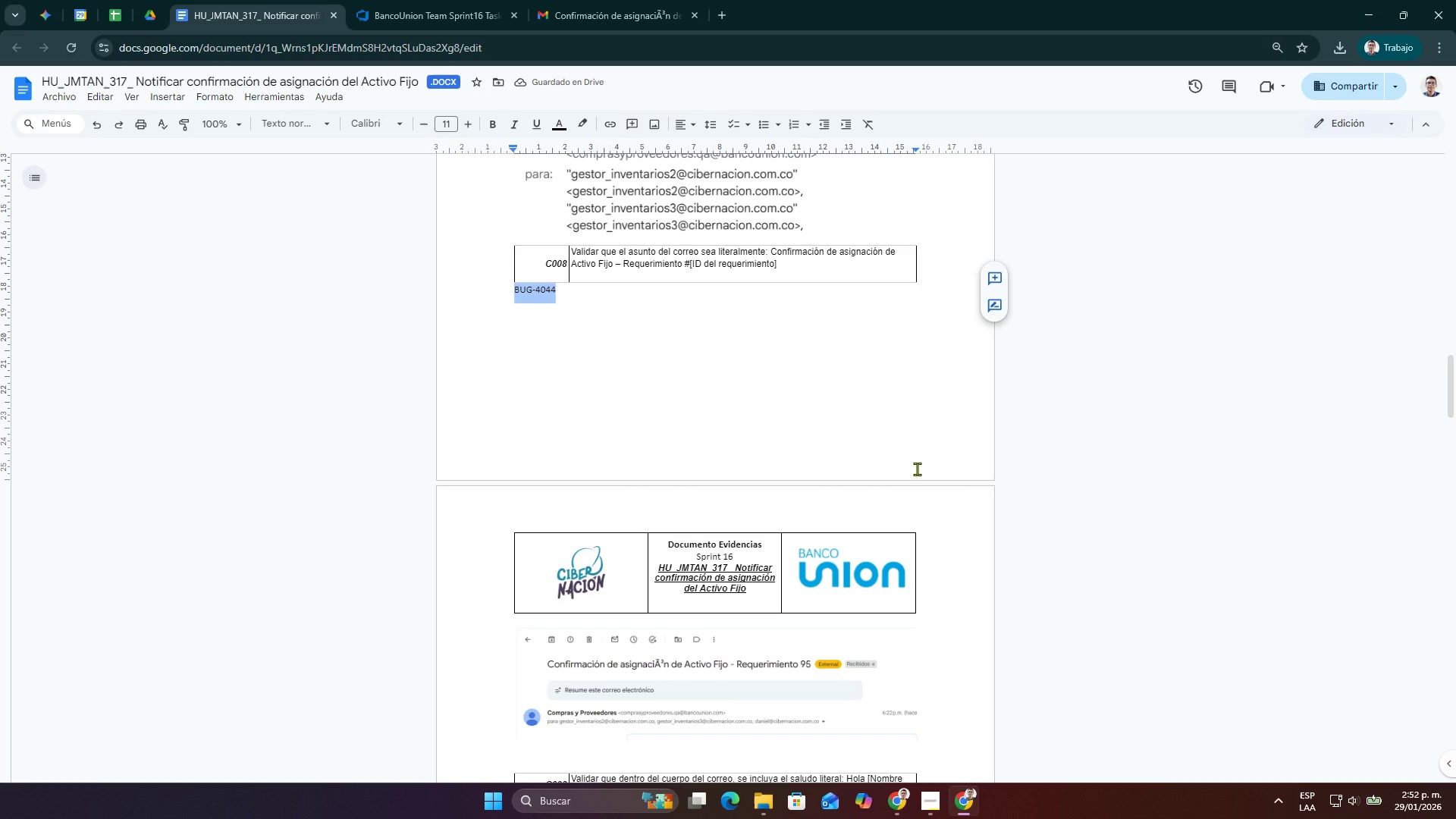 
hold_key(key=ControlLeft, duration=0.89)
 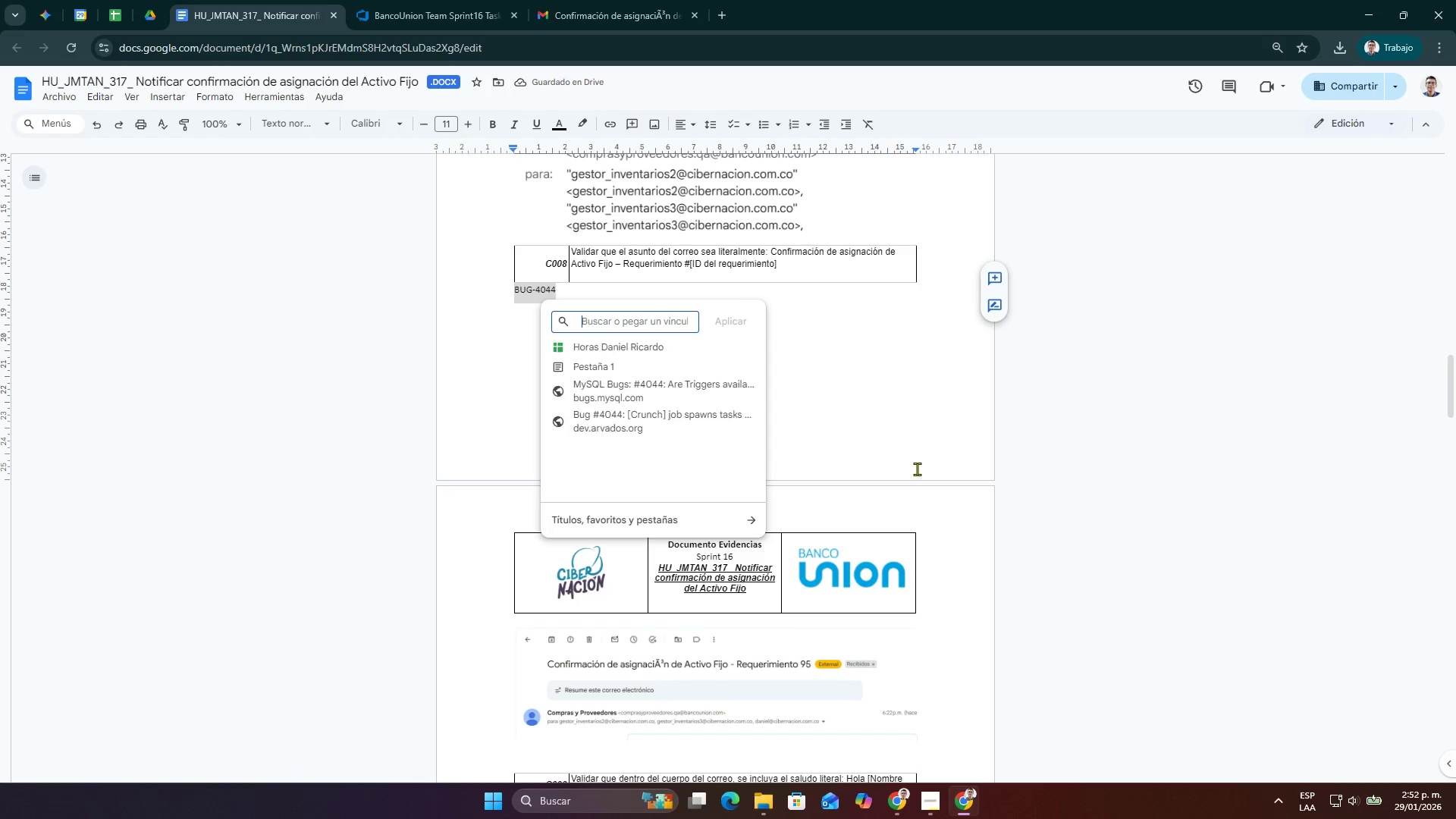 
key(Control+ControlLeft)
 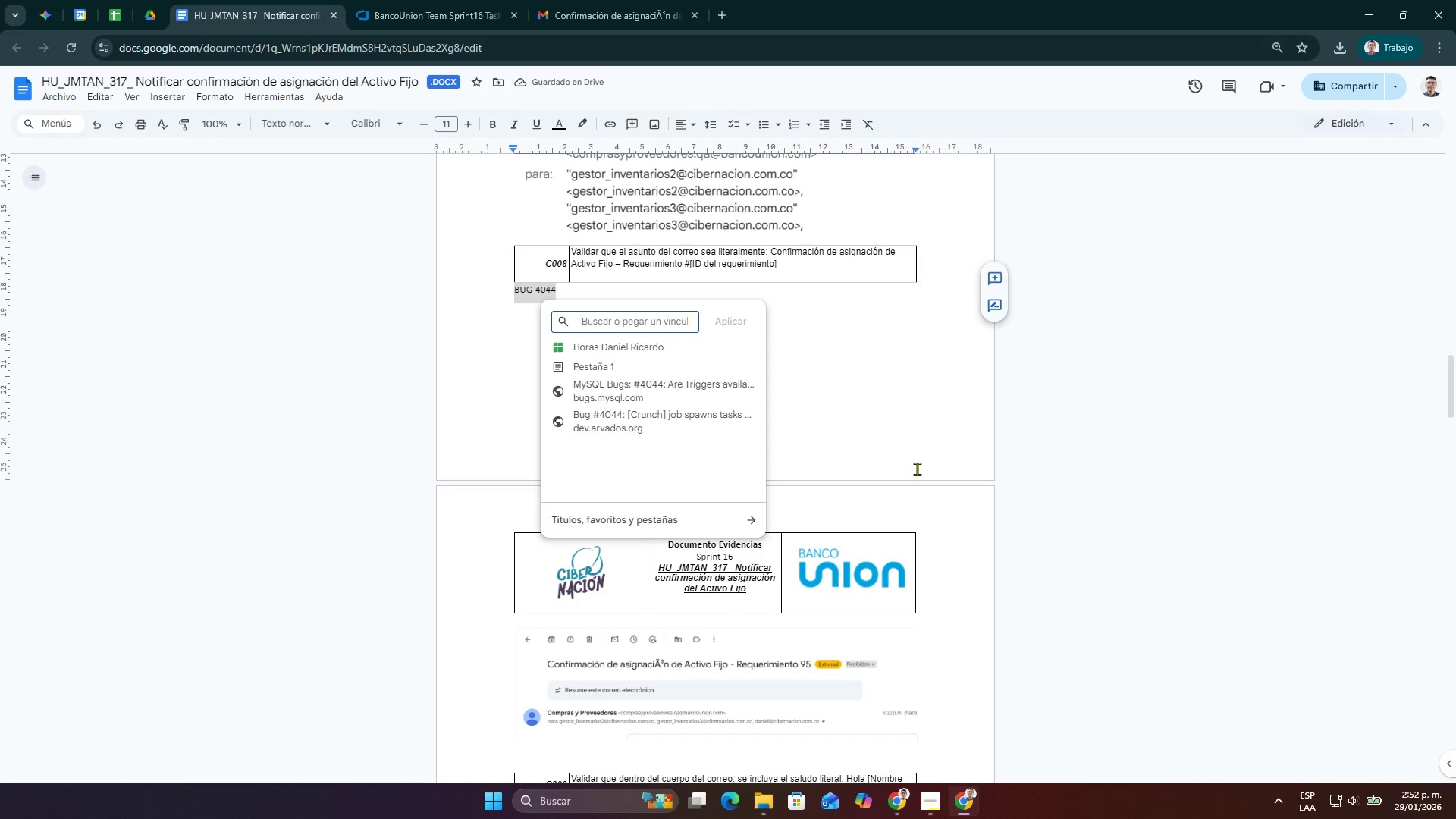 
key(Control+V)
 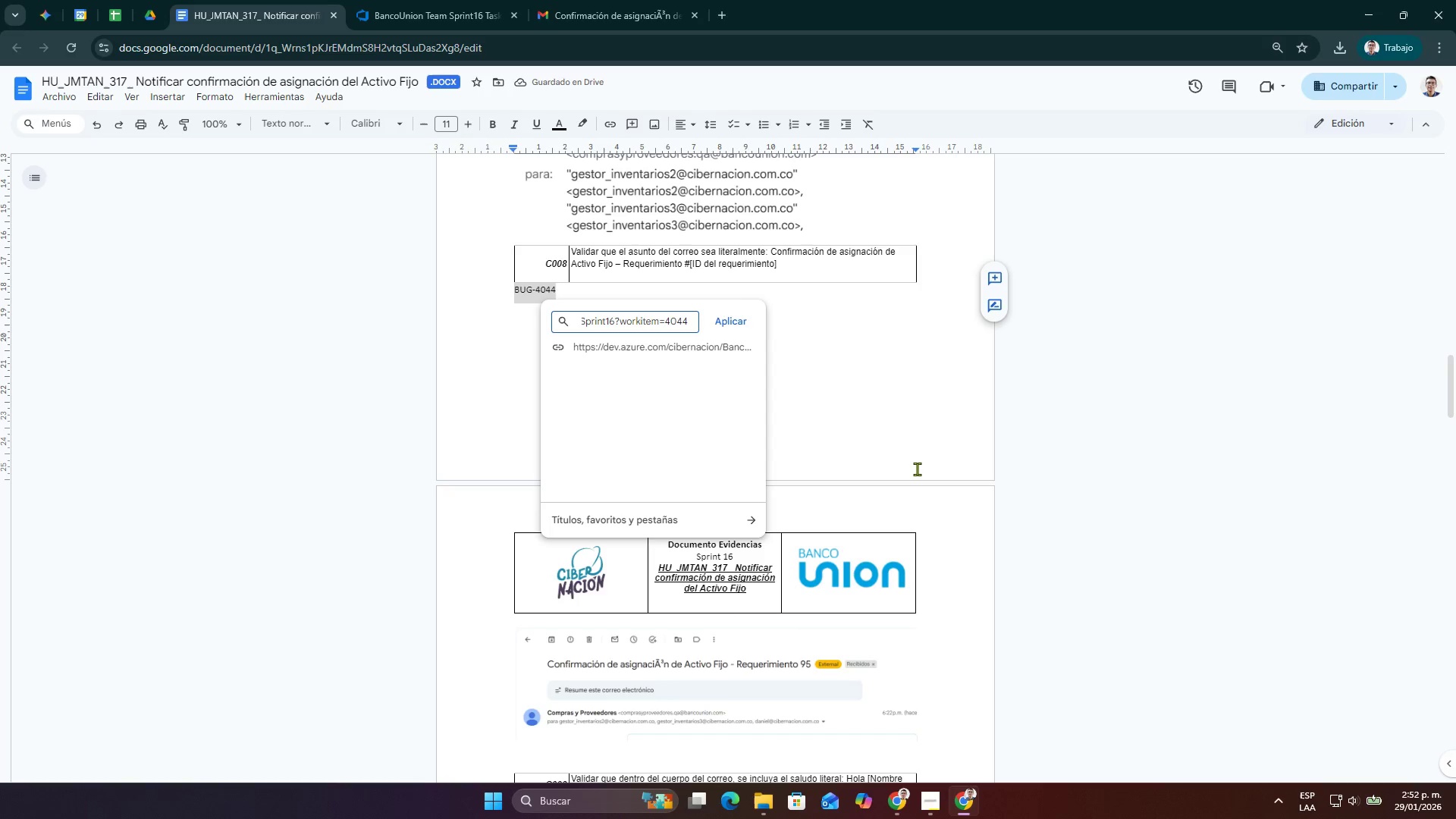 
key(Enter)
 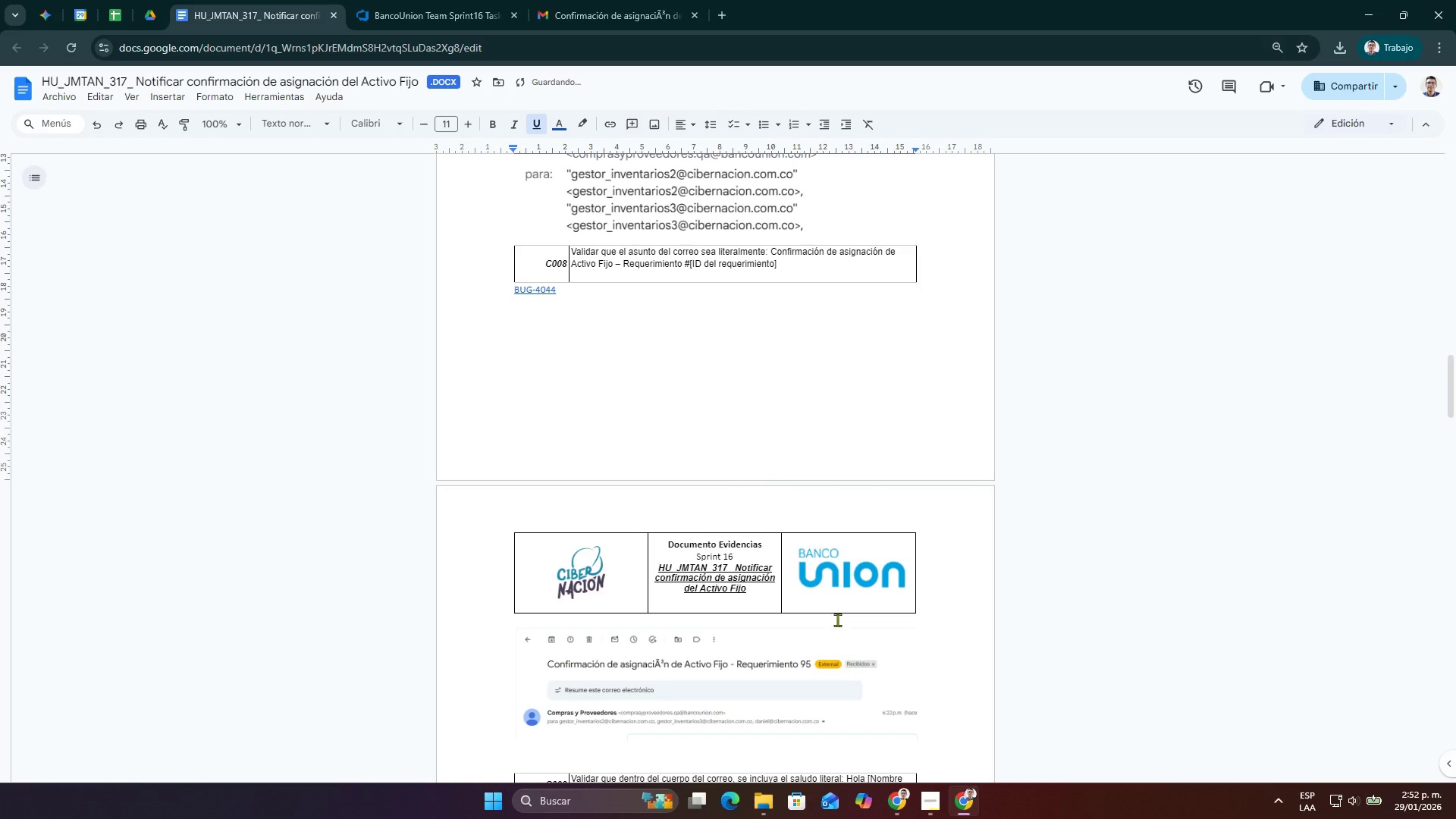 
left_click([786, 666])
 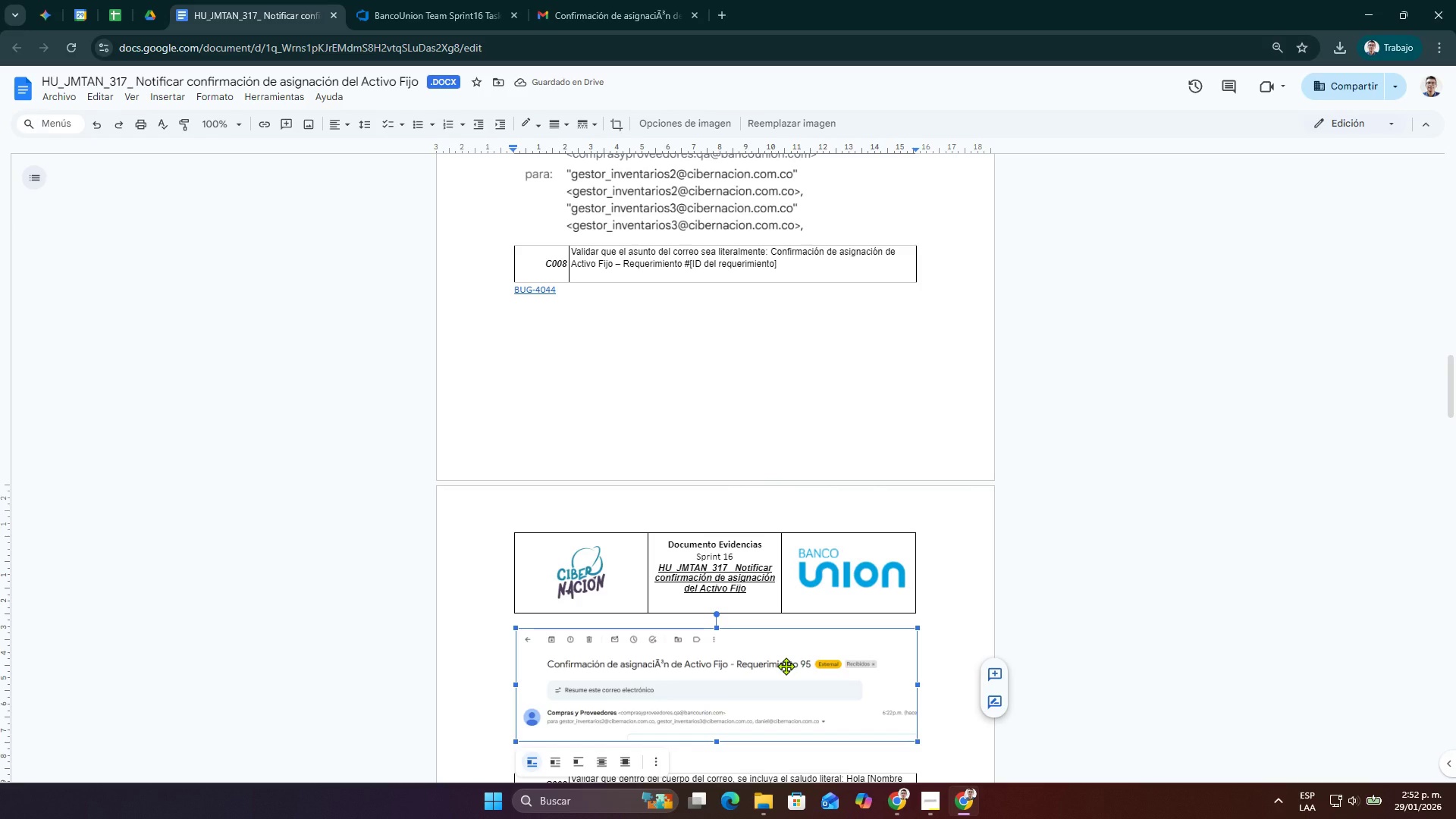 
key(Delete)
 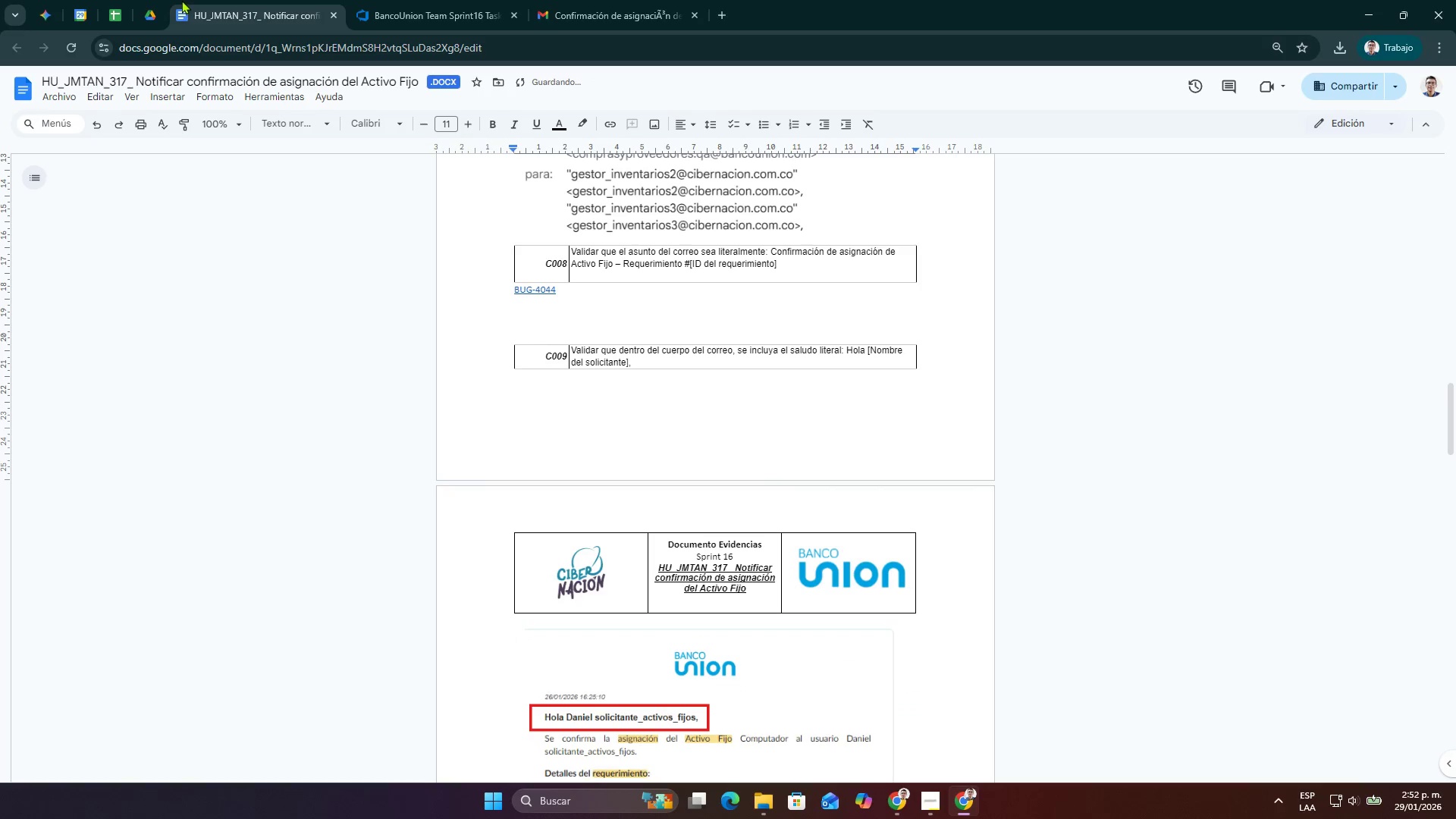 
left_click([149, 0])
 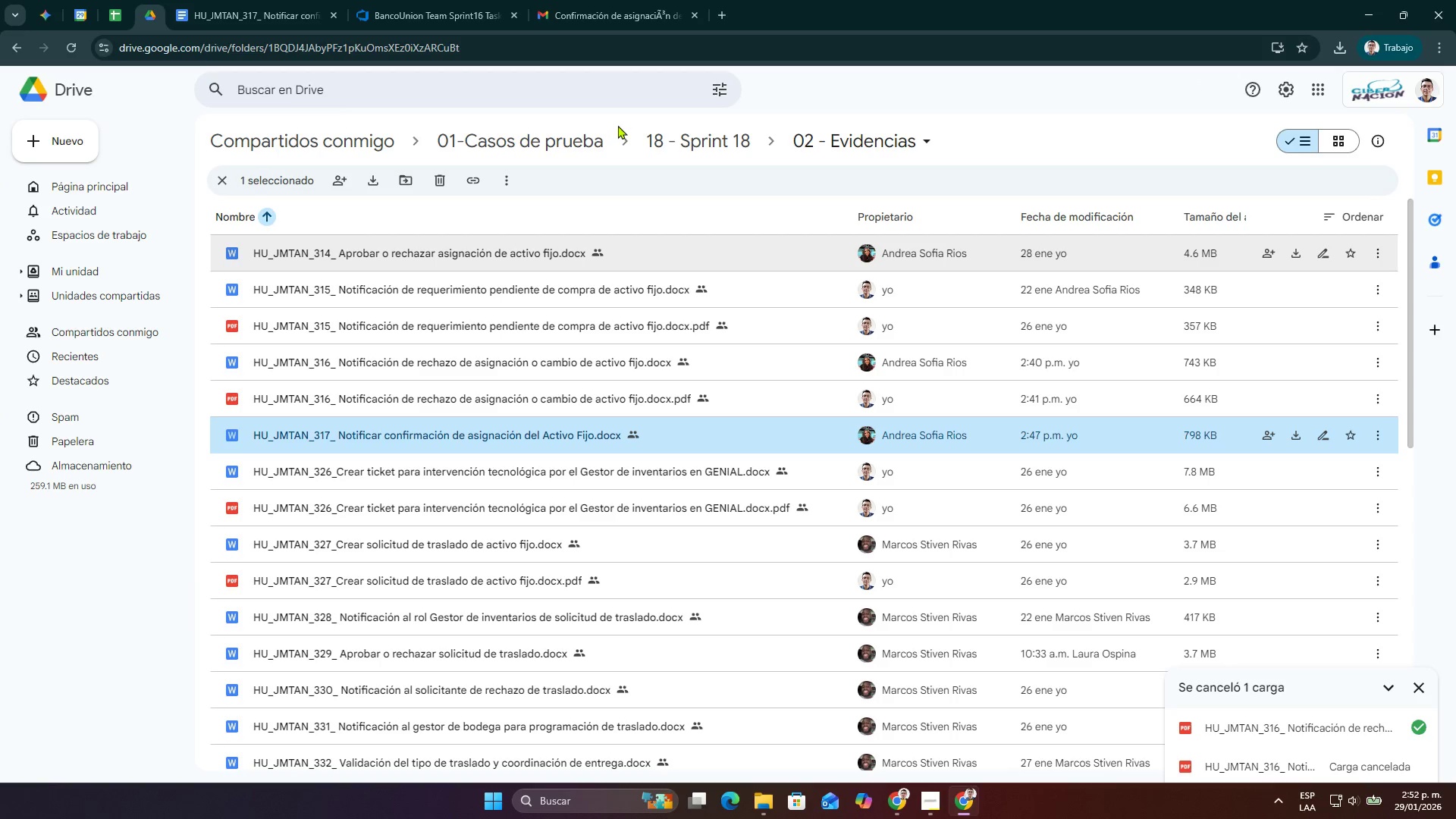 
left_click([677, 146])
 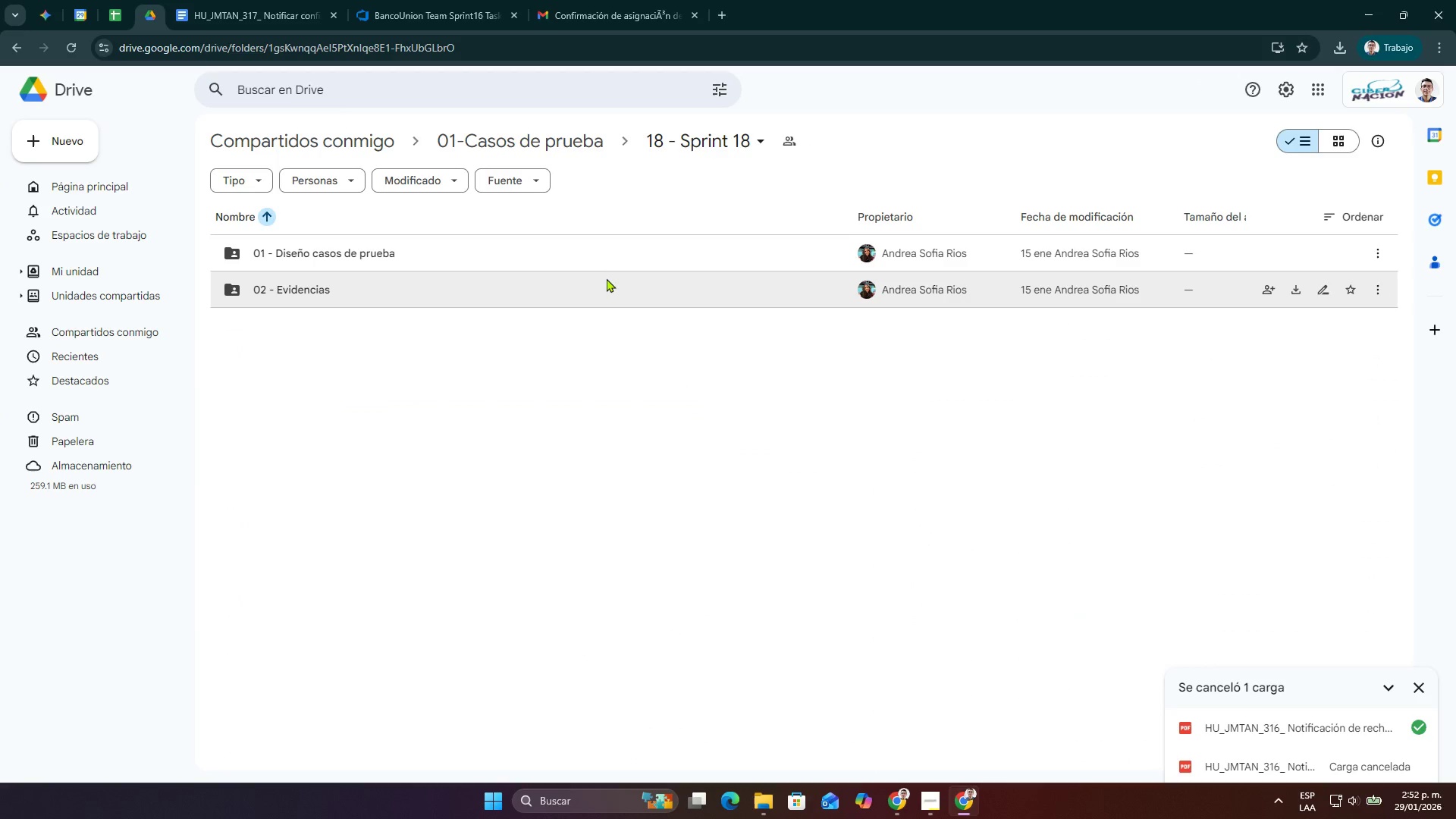 
wait(6.72)
 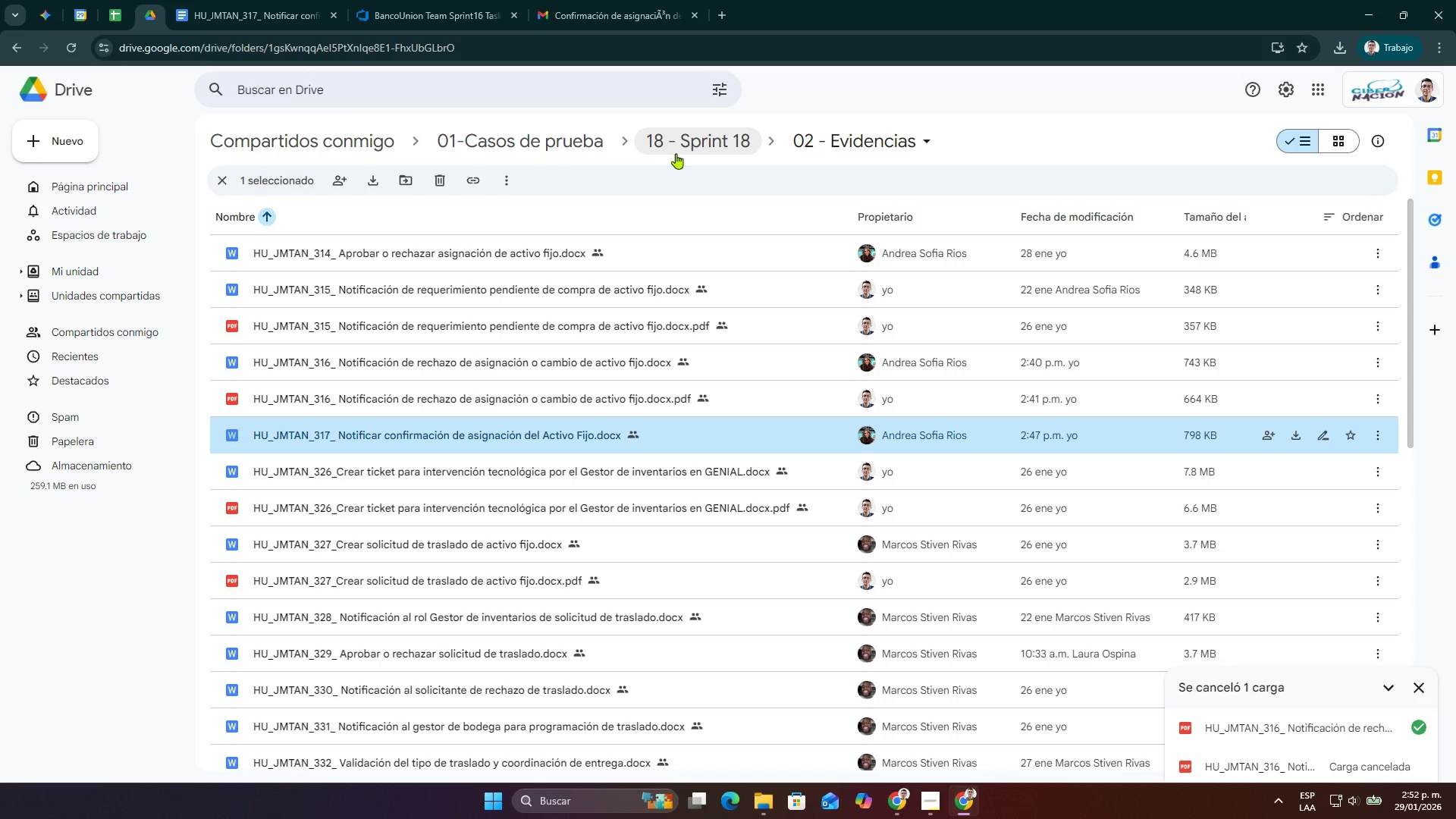 
double_click([627, 256])
 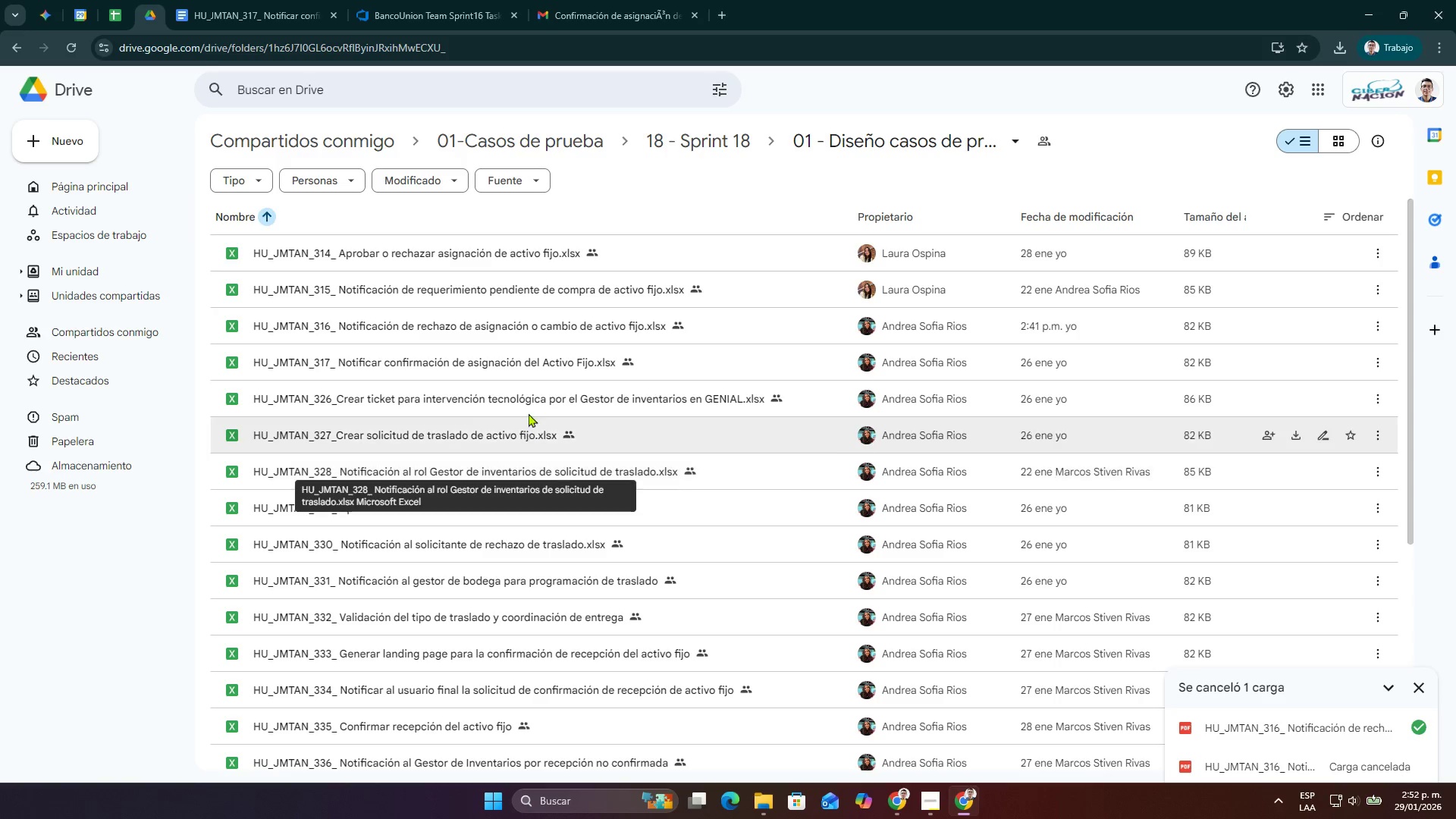 
double_click([541, 358])
 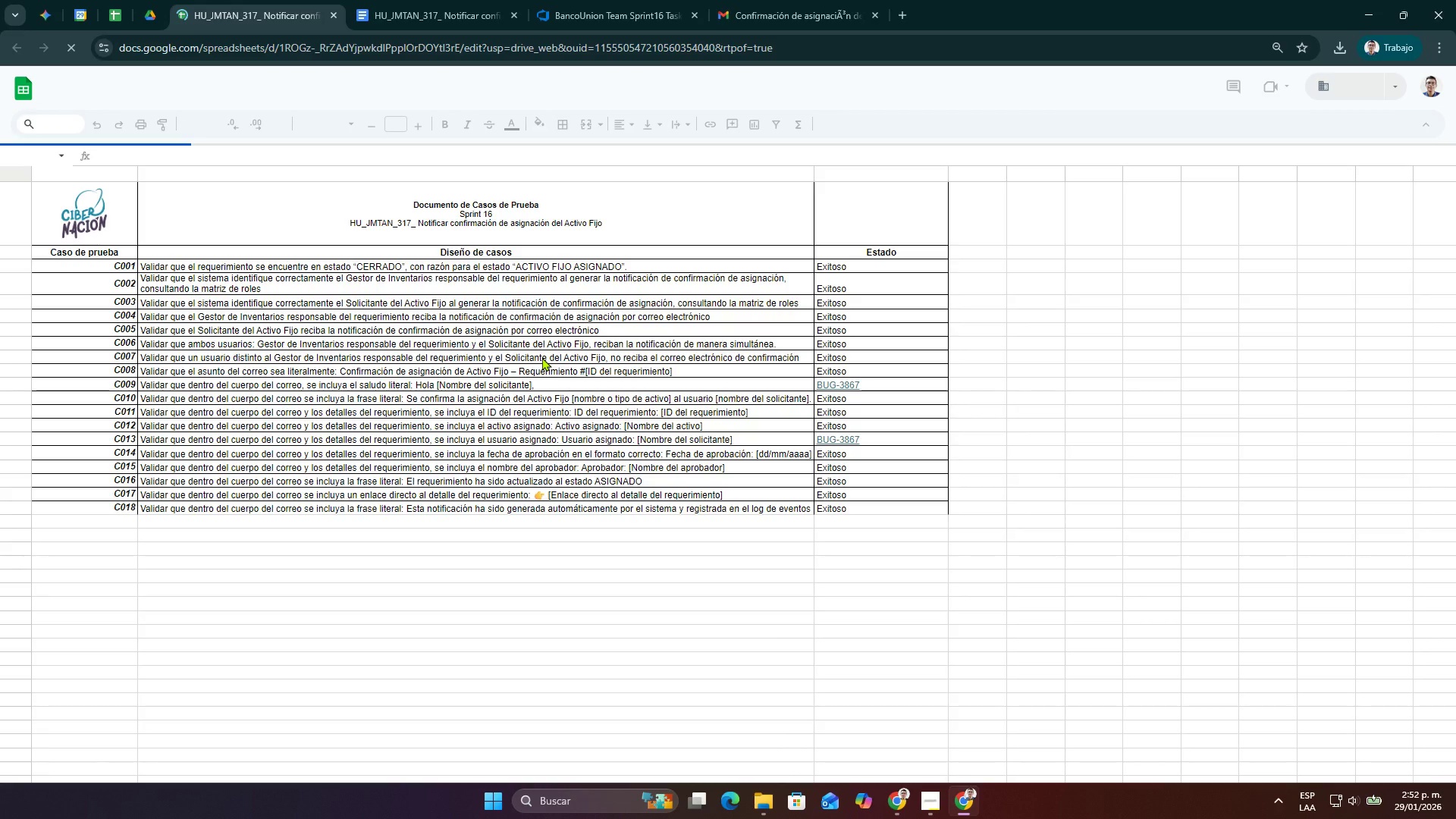 
left_click([866, 384])
 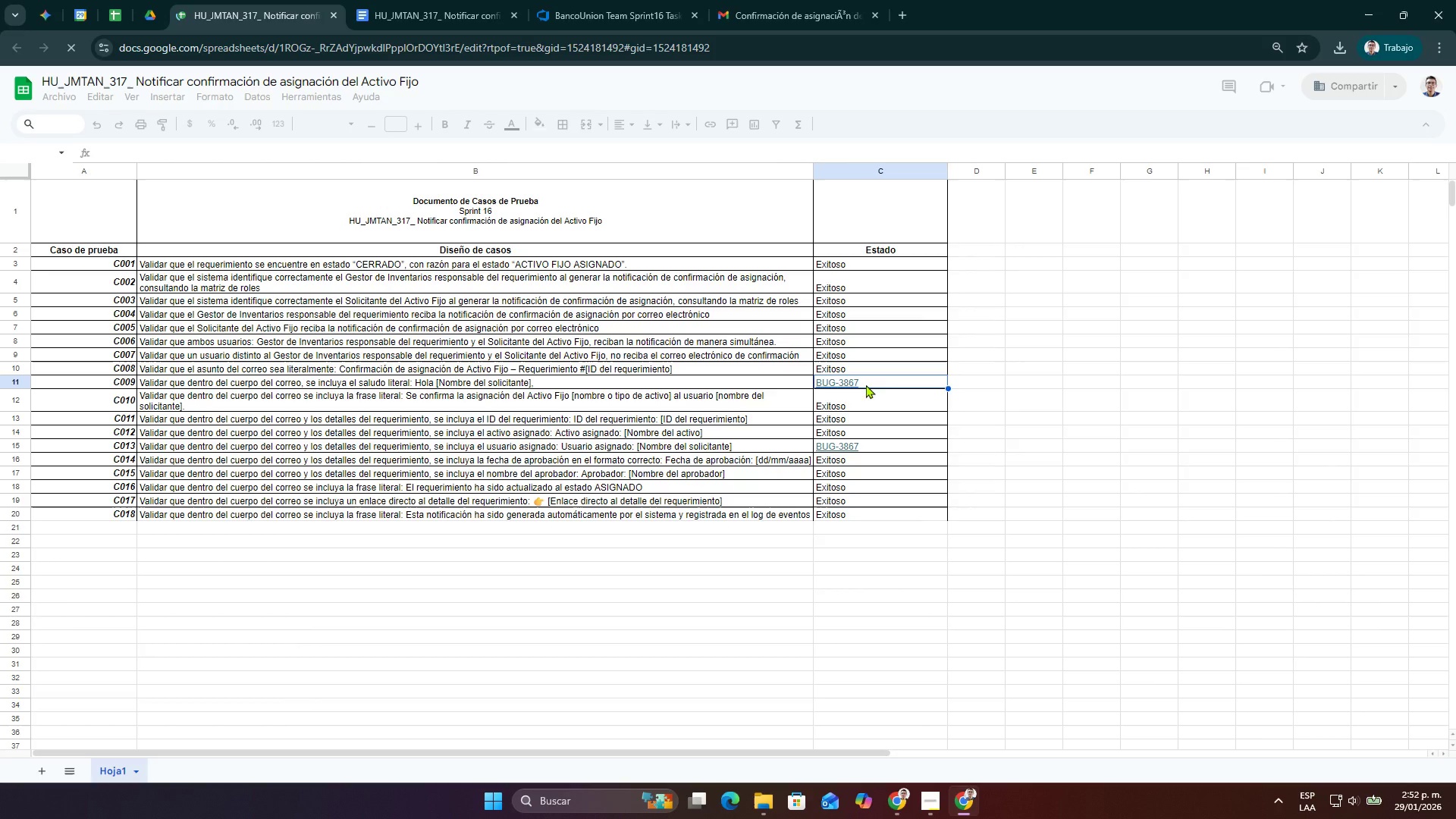 
left_click([900, 371])
 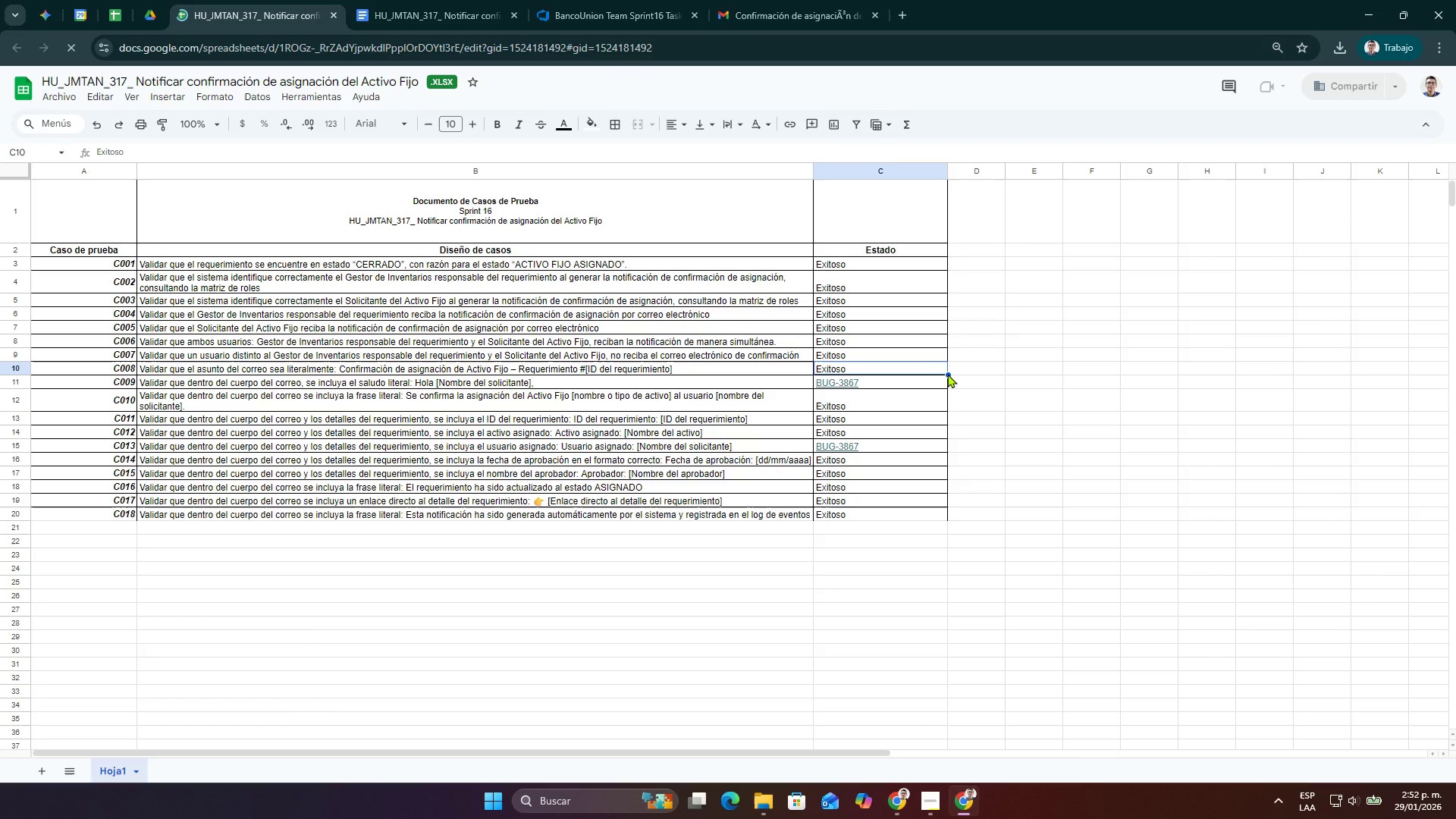 
left_click_drag(start_coordinate=[946, 372], to_coordinate=[942, 454])
 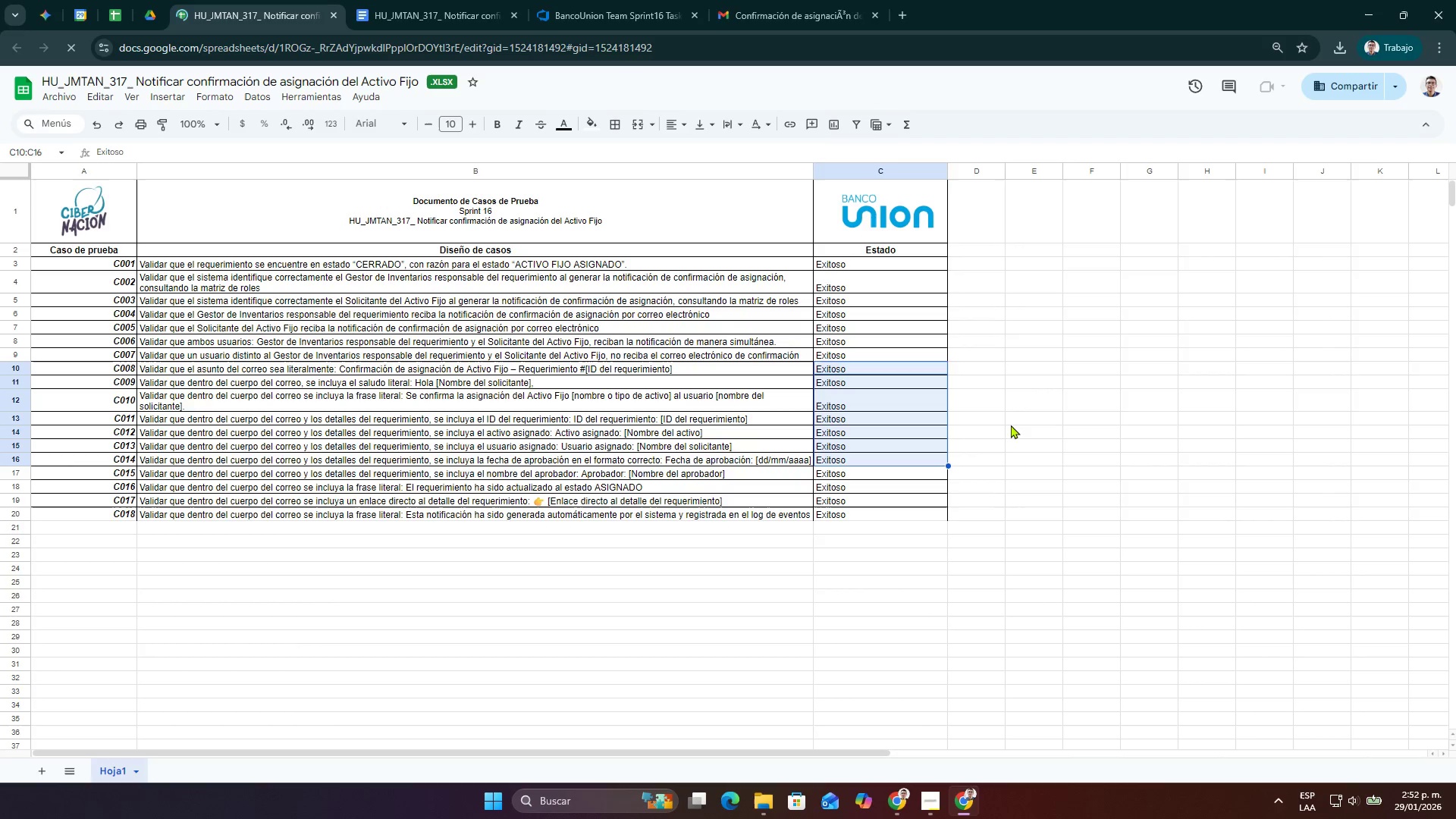 
left_click([1011, 425])
 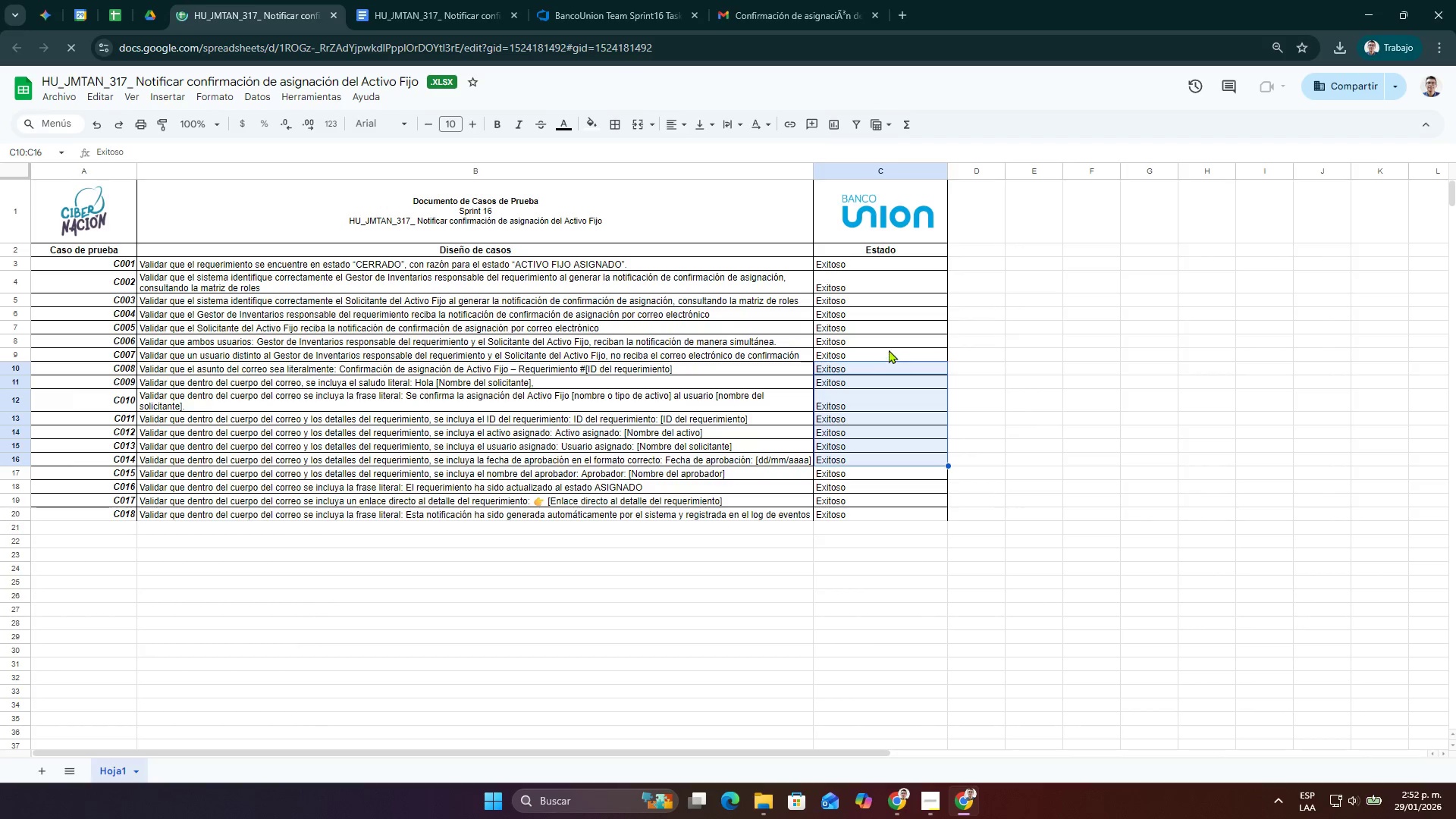 
left_click([889, 349])
 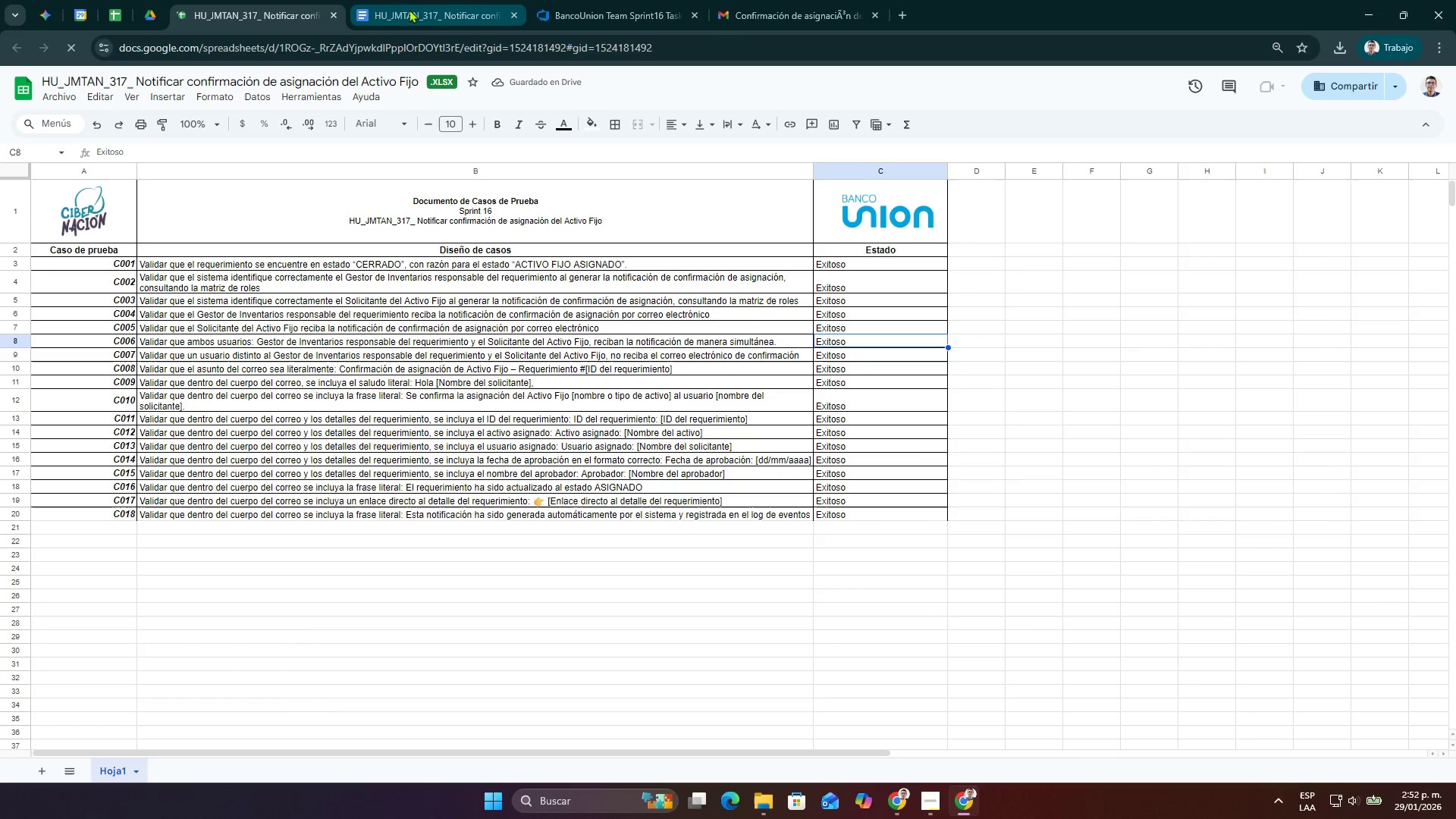 
left_click([410, 9])
 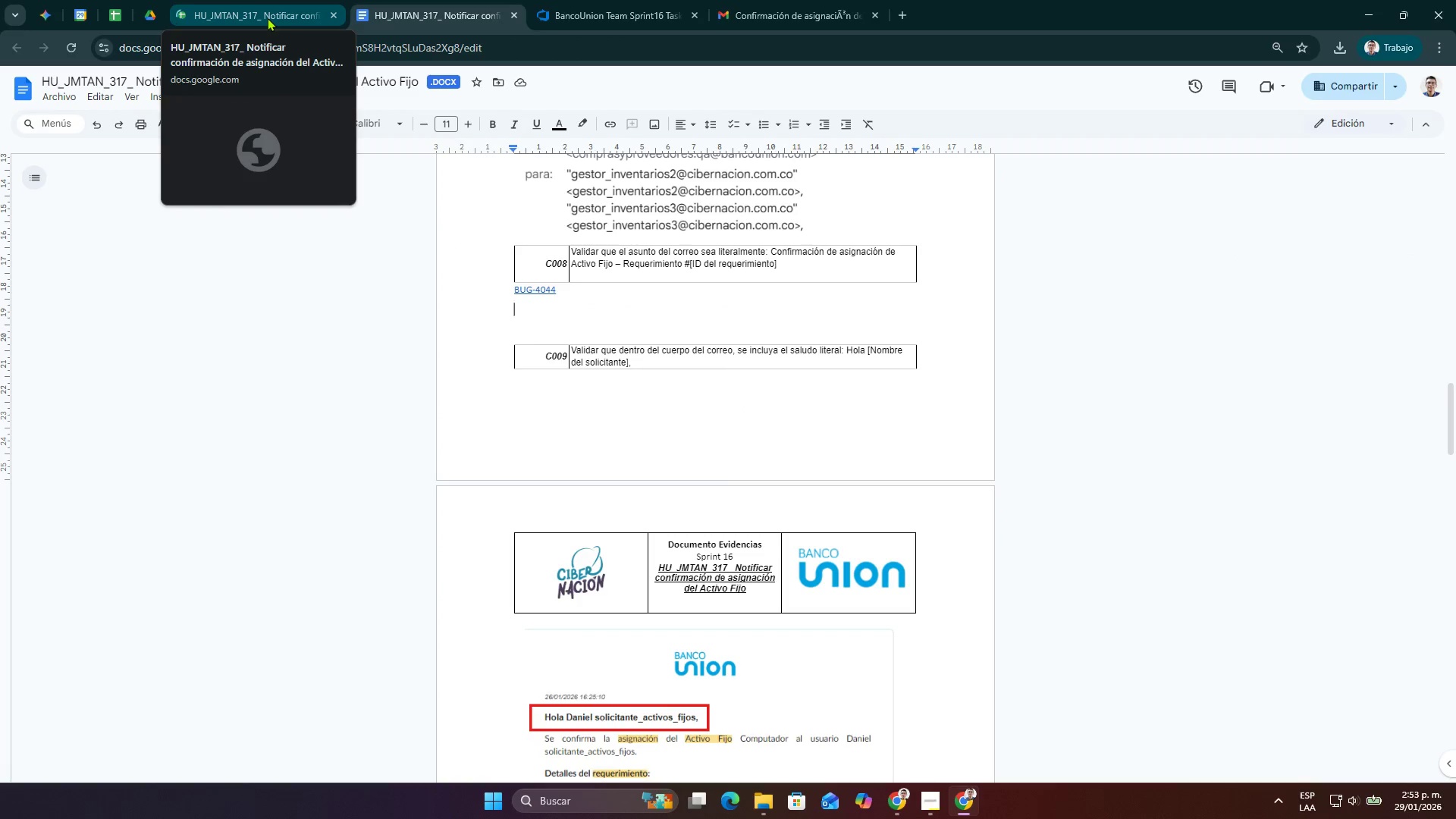 
left_click([268, 17])
 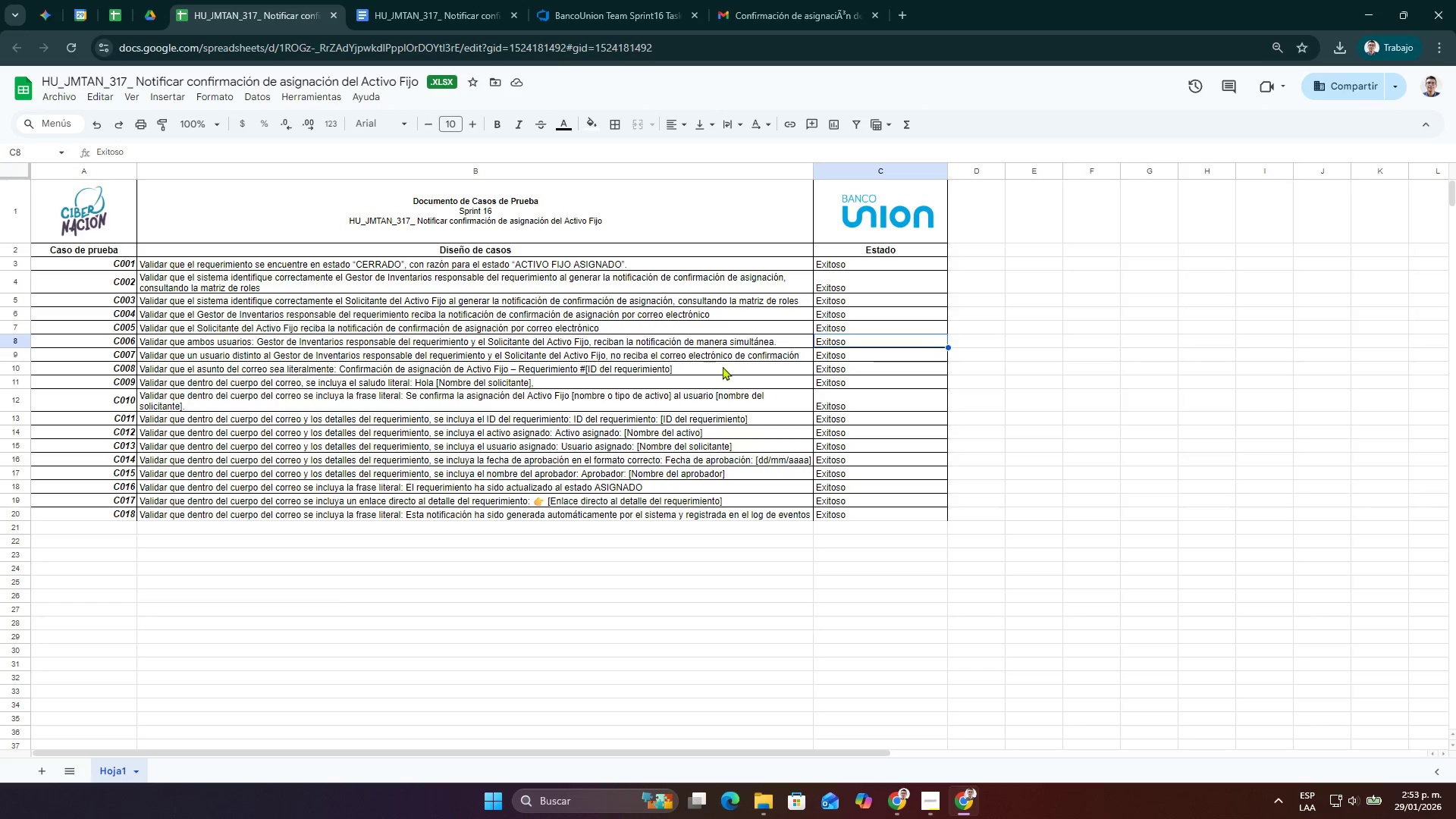 
left_click([827, 369])
 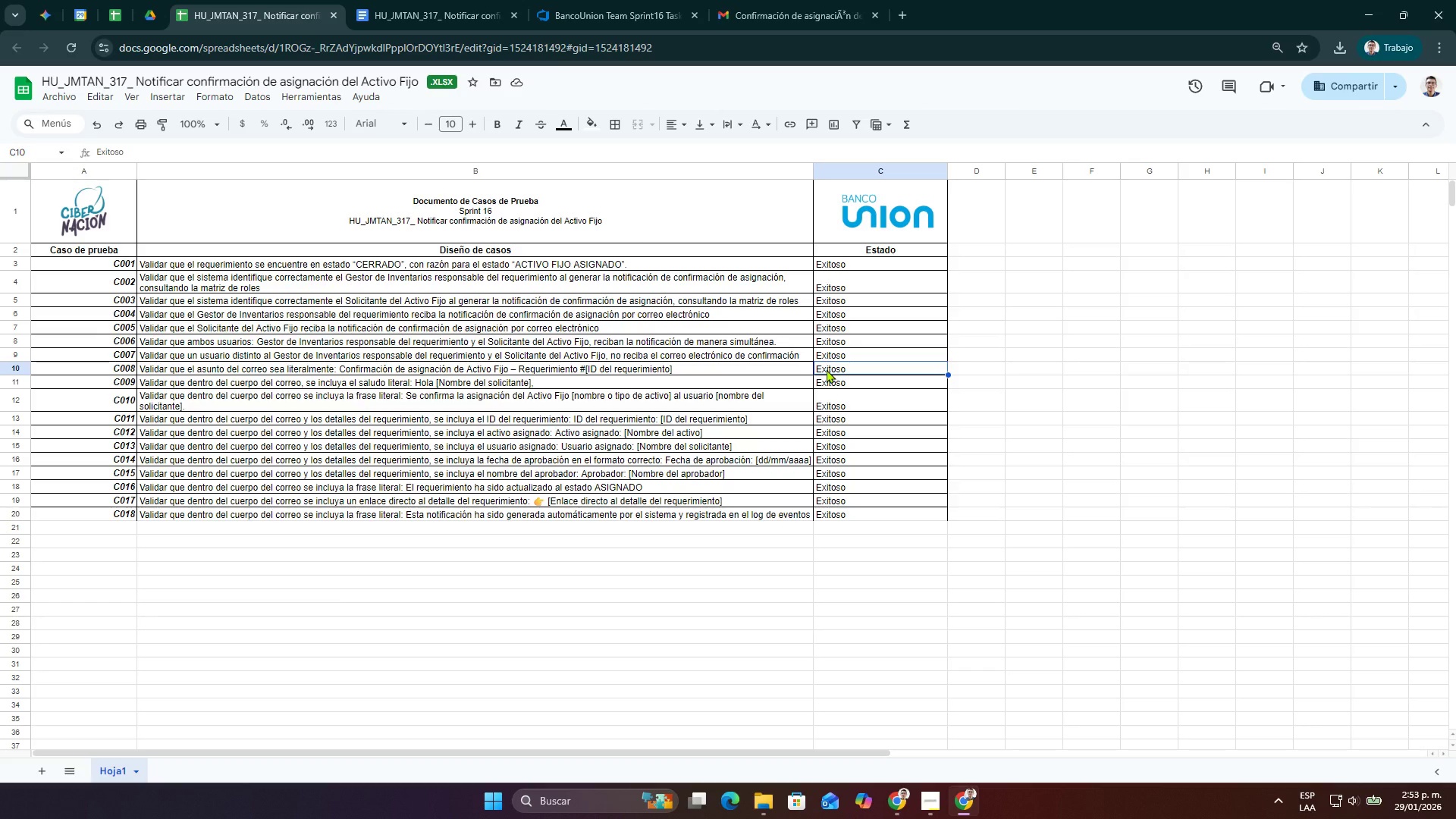 
type(BUG-4440)
key(Backspace)
key(Backspace)
key(Backspace)
type(044)
 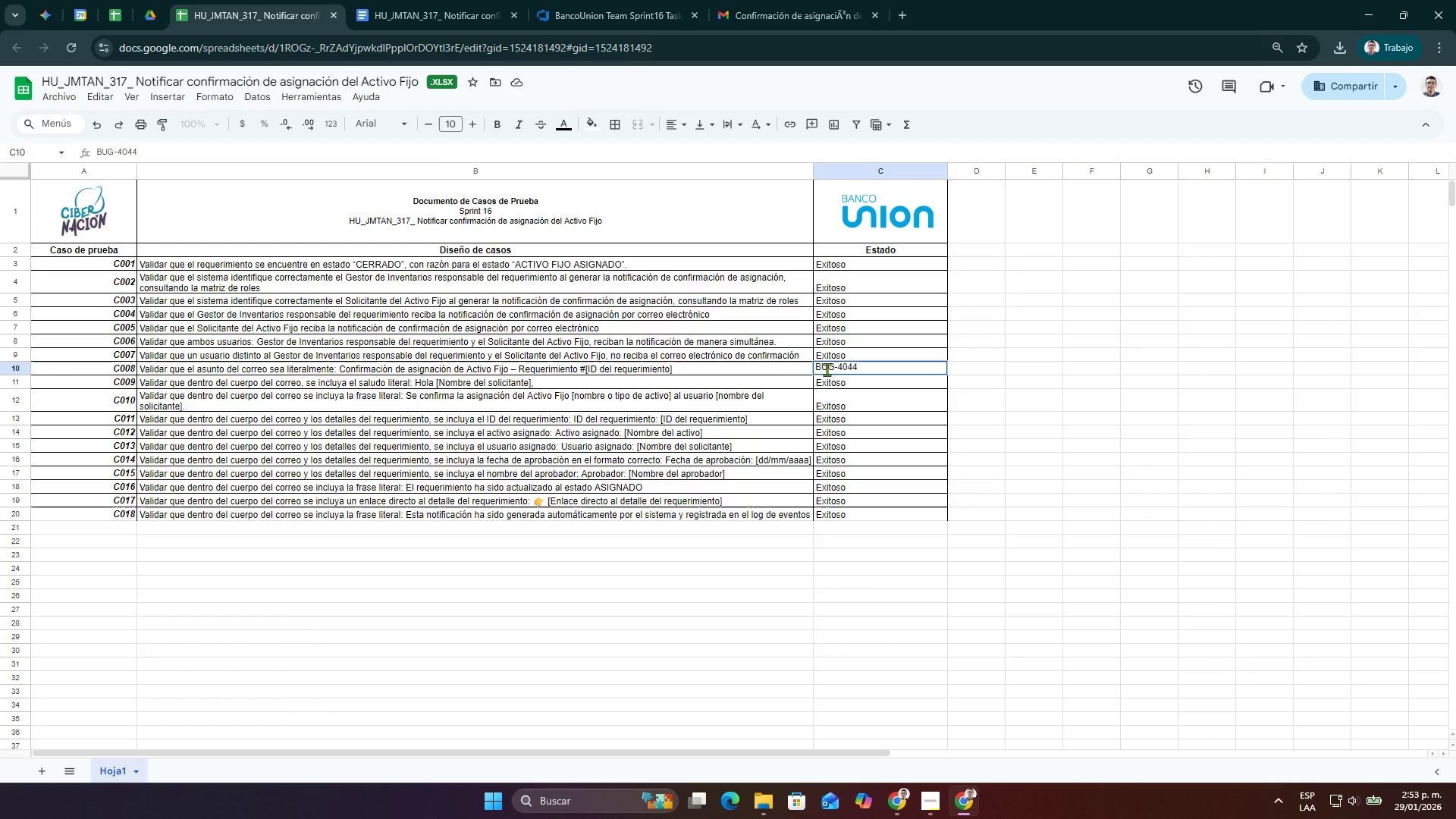 
hold_key(key=ControlLeft, duration=0.38)
 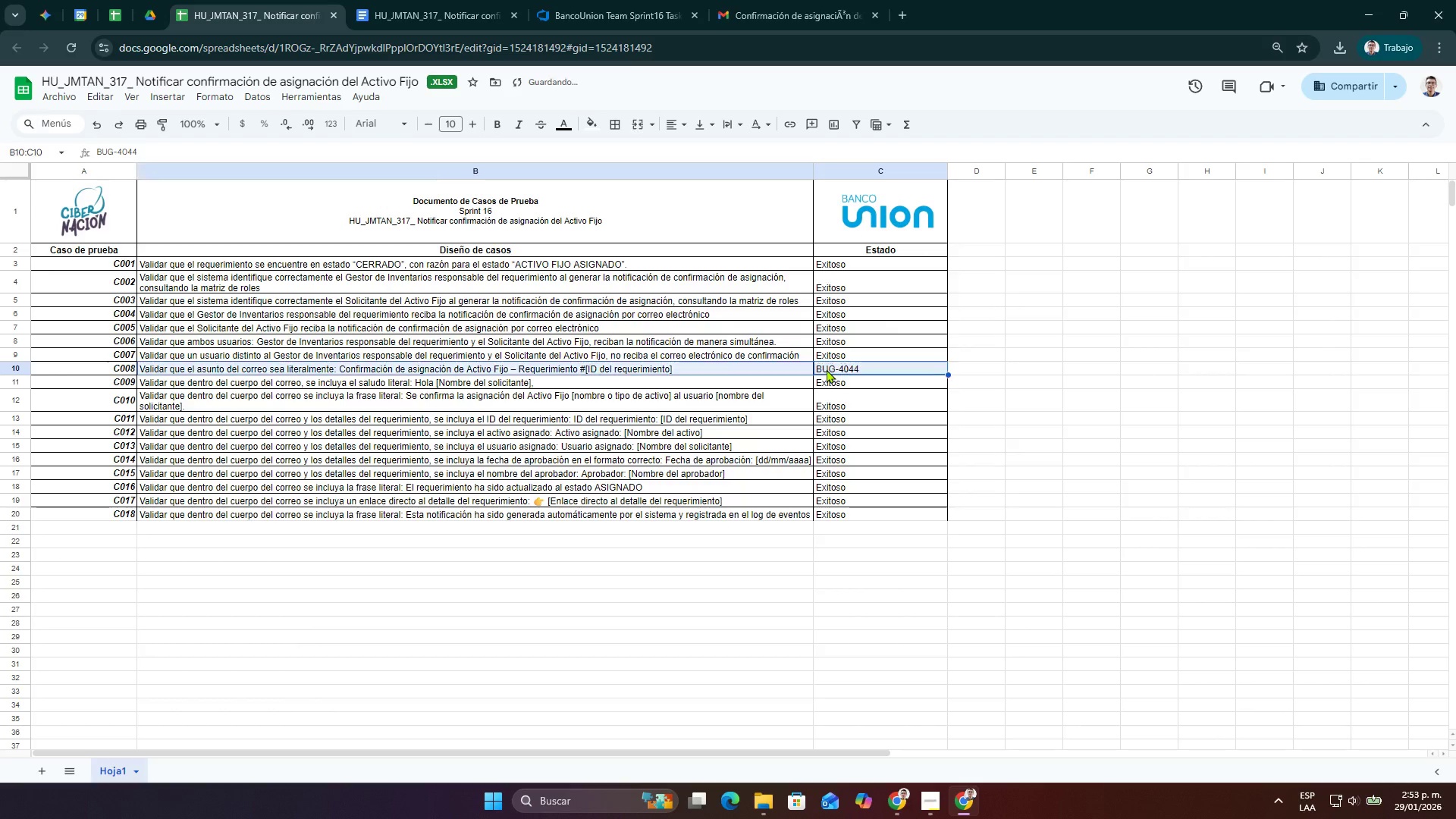 
key(Shift+ArrowLeft)
 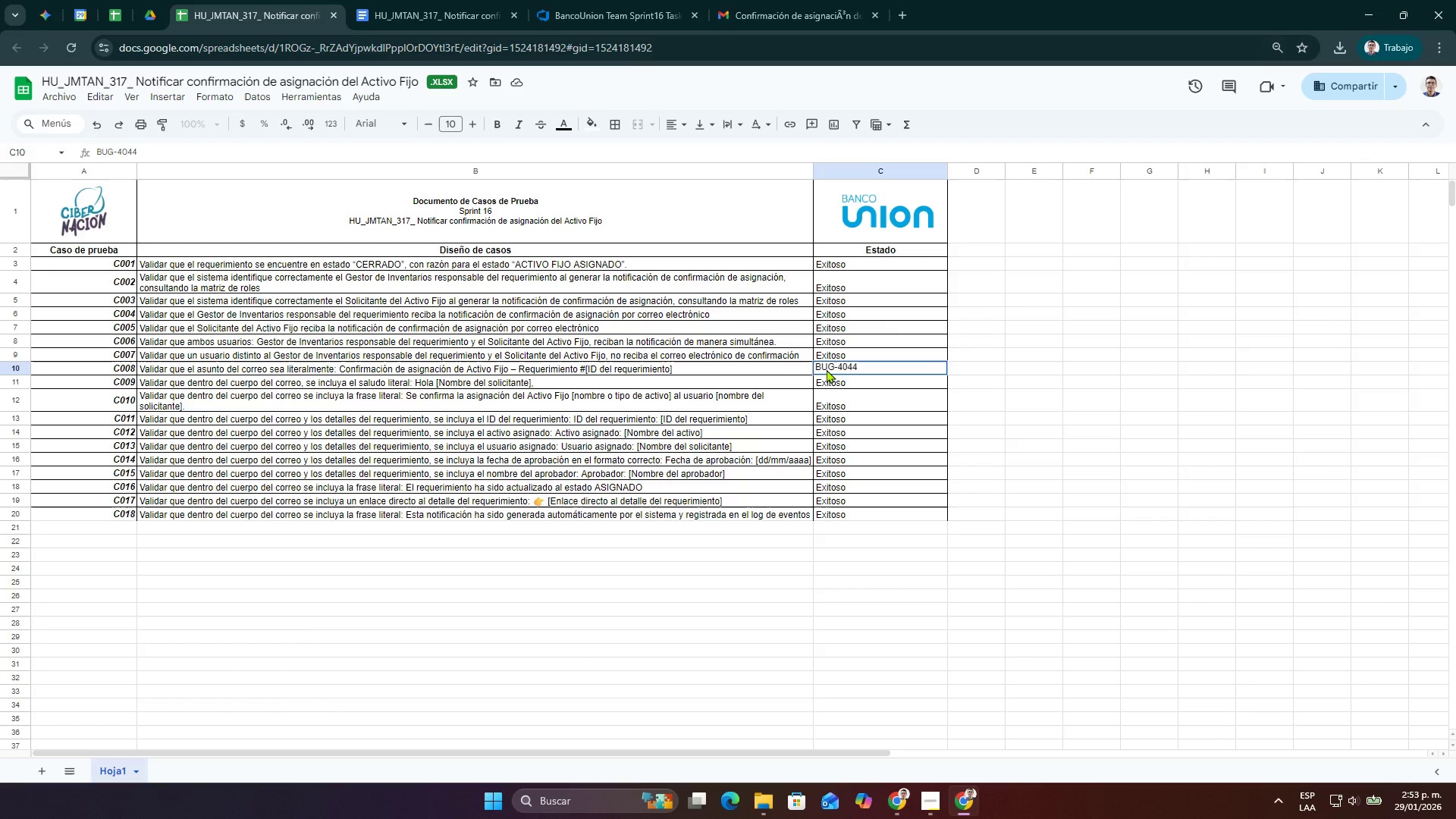 
key(Shift+ArrowLeft)
 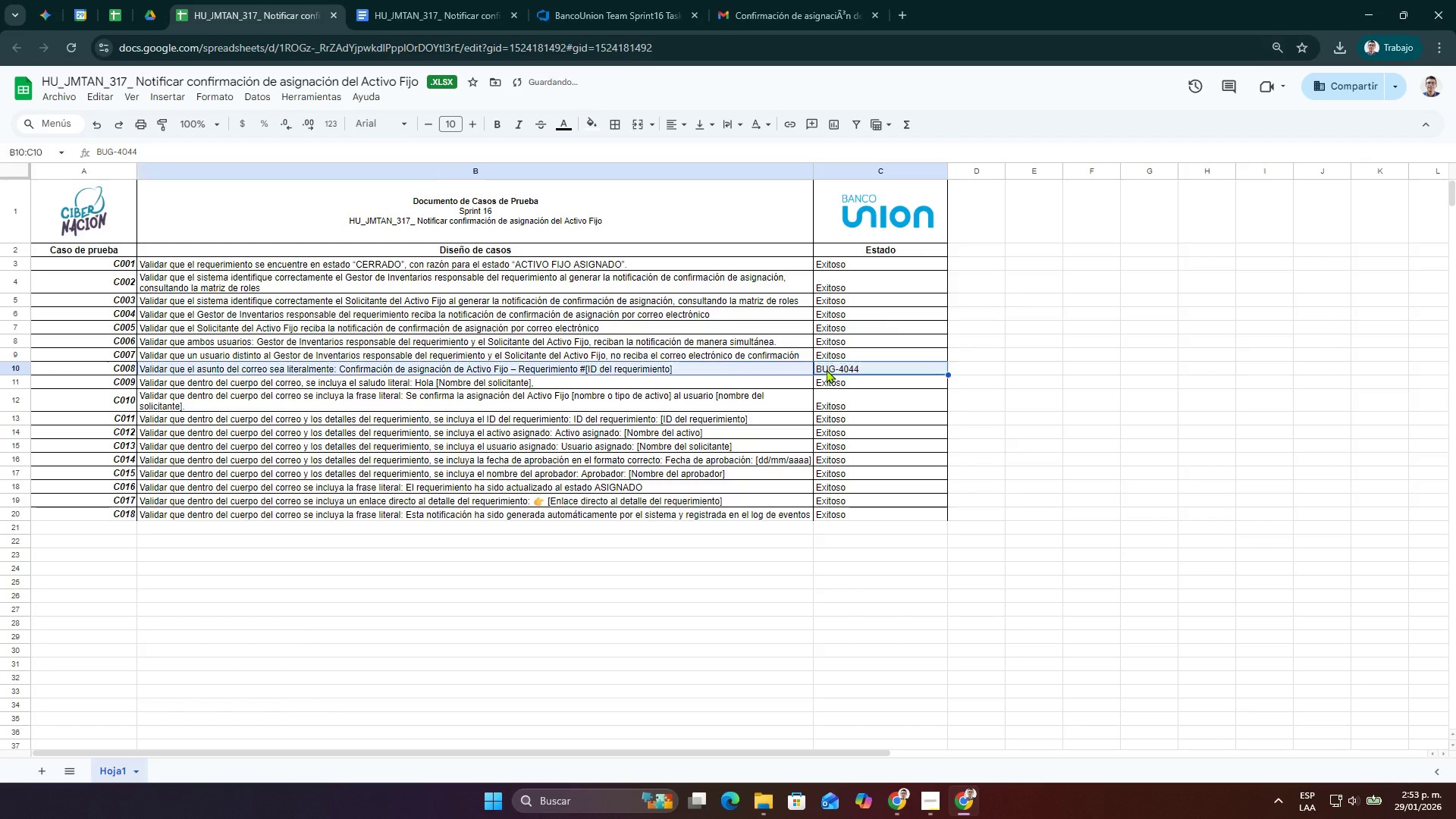 
key(Shift+ArrowLeft)
 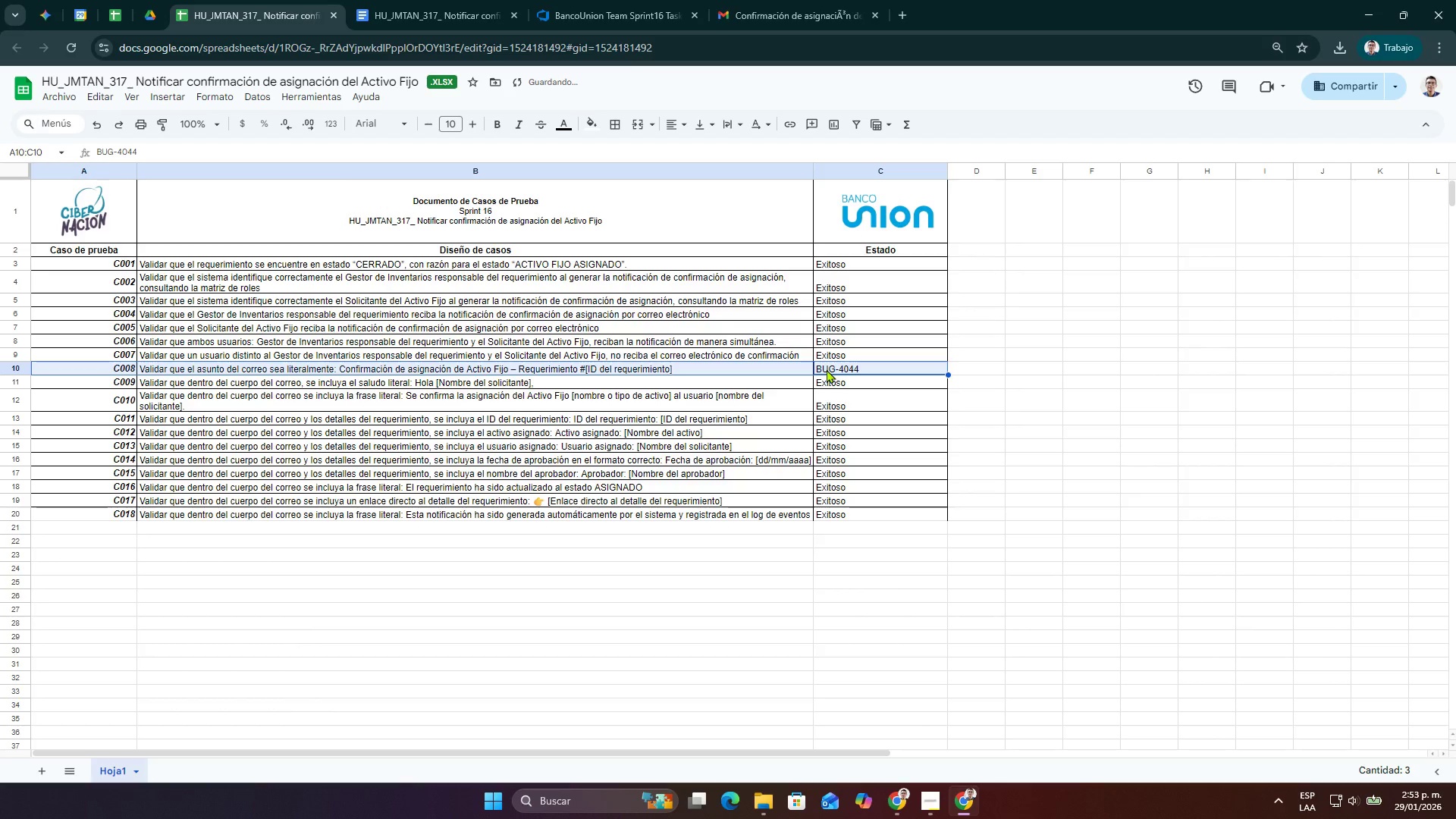 
left_click_drag(start_coordinate=[827, 368], to_coordinate=[830, 362])
 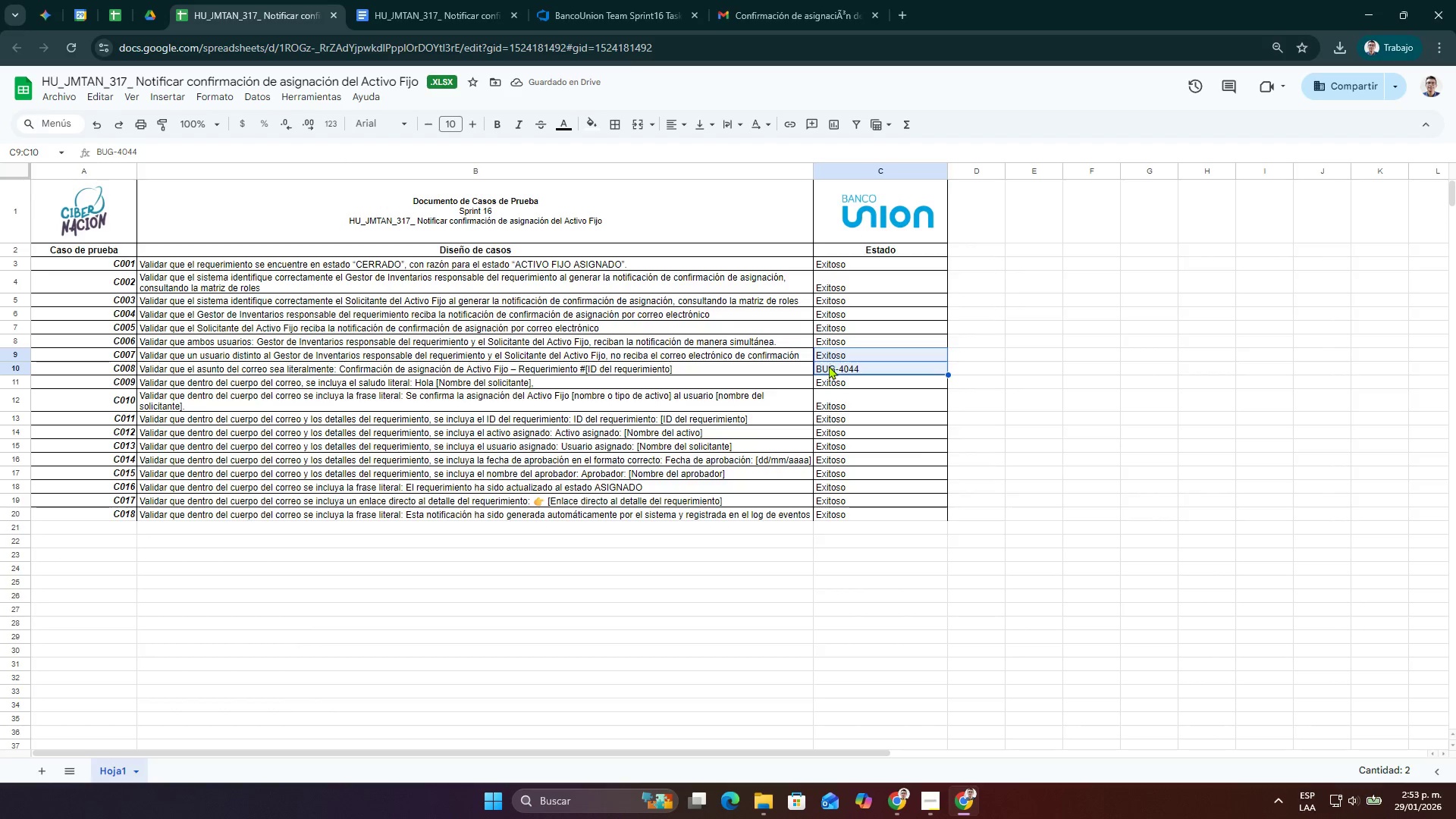 
left_click([829, 366])
 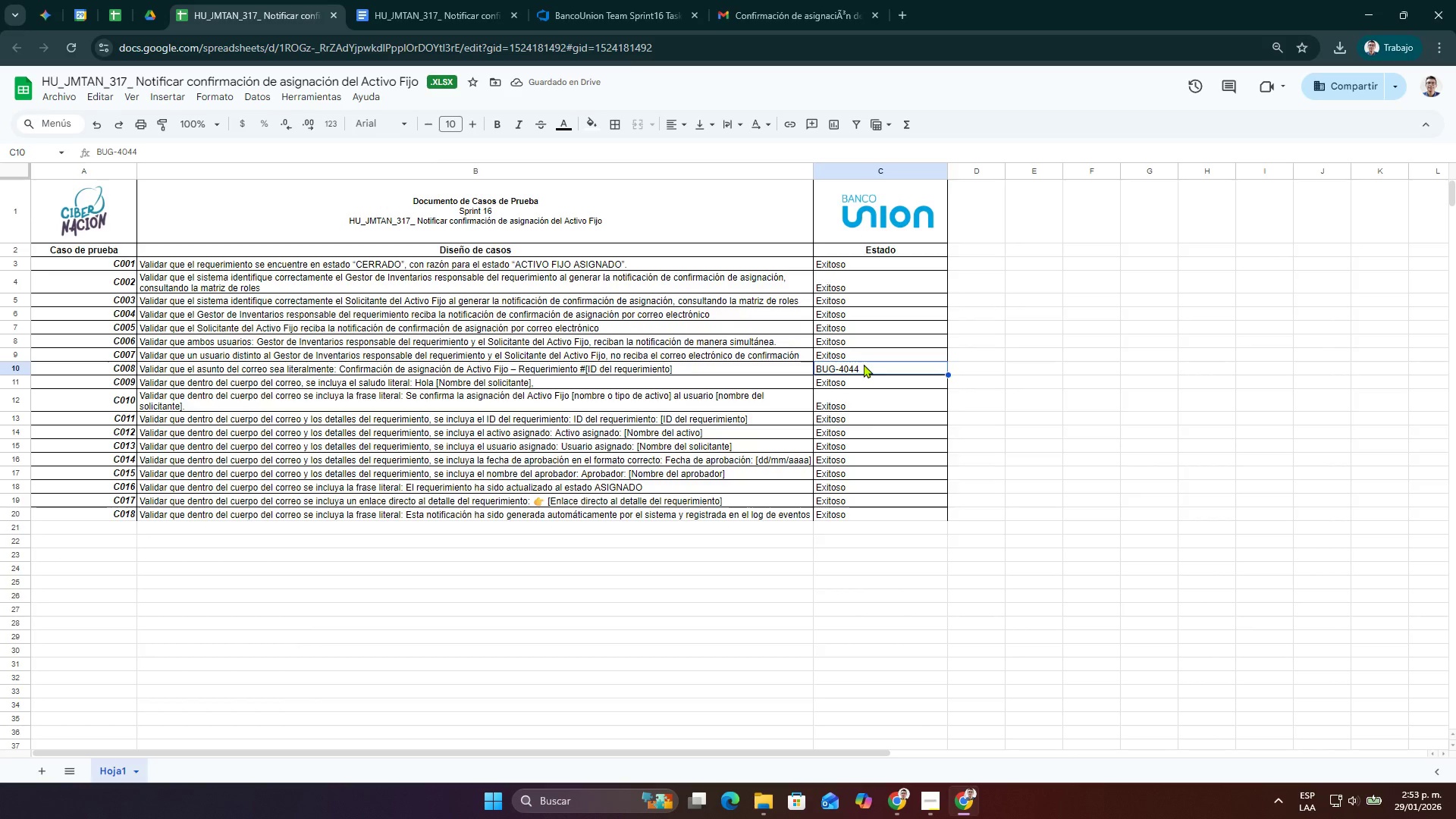 
double_click([864, 364])
 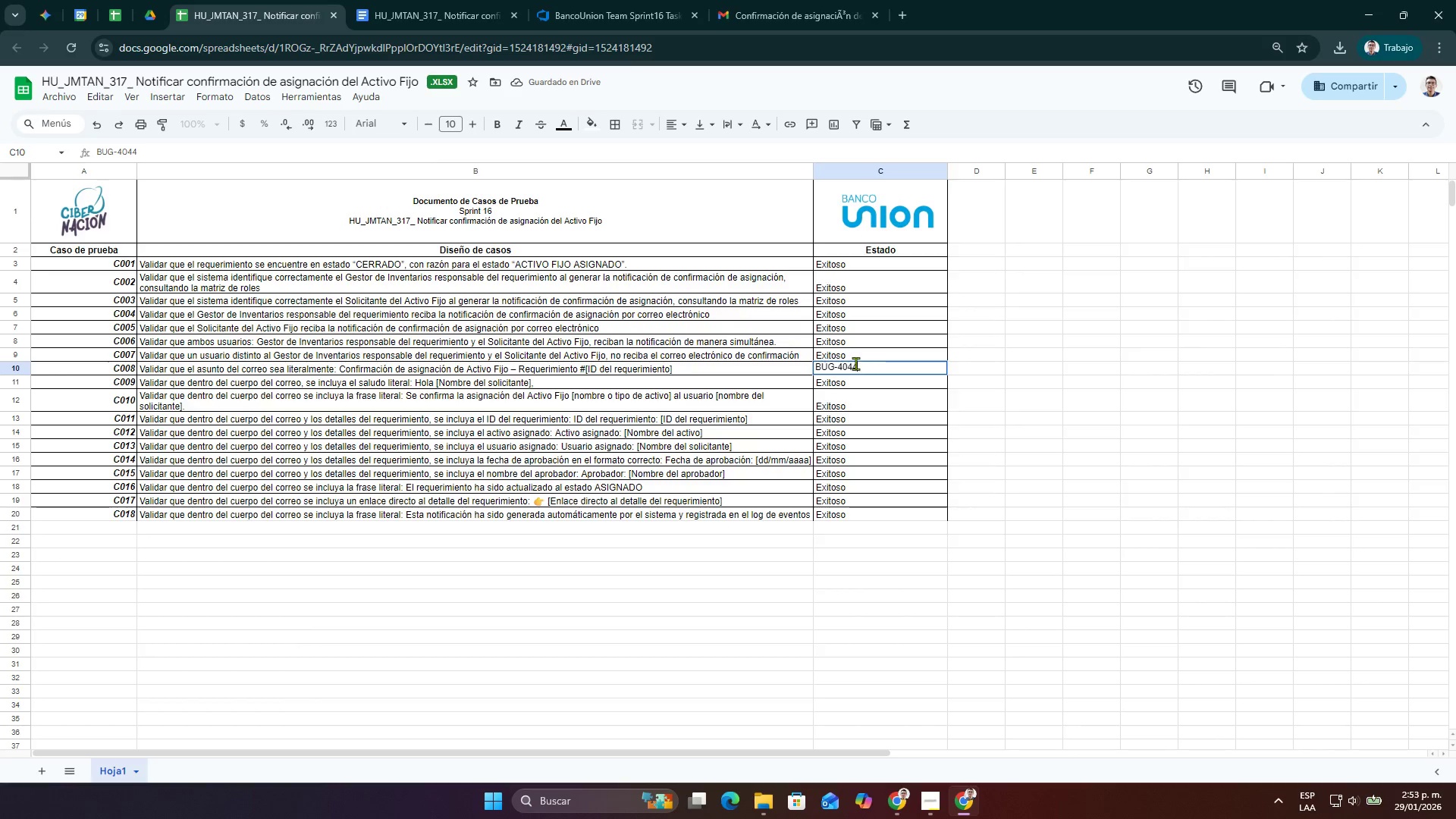 
left_click_drag(start_coordinate=[864, 364], to_coordinate=[814, 368])
 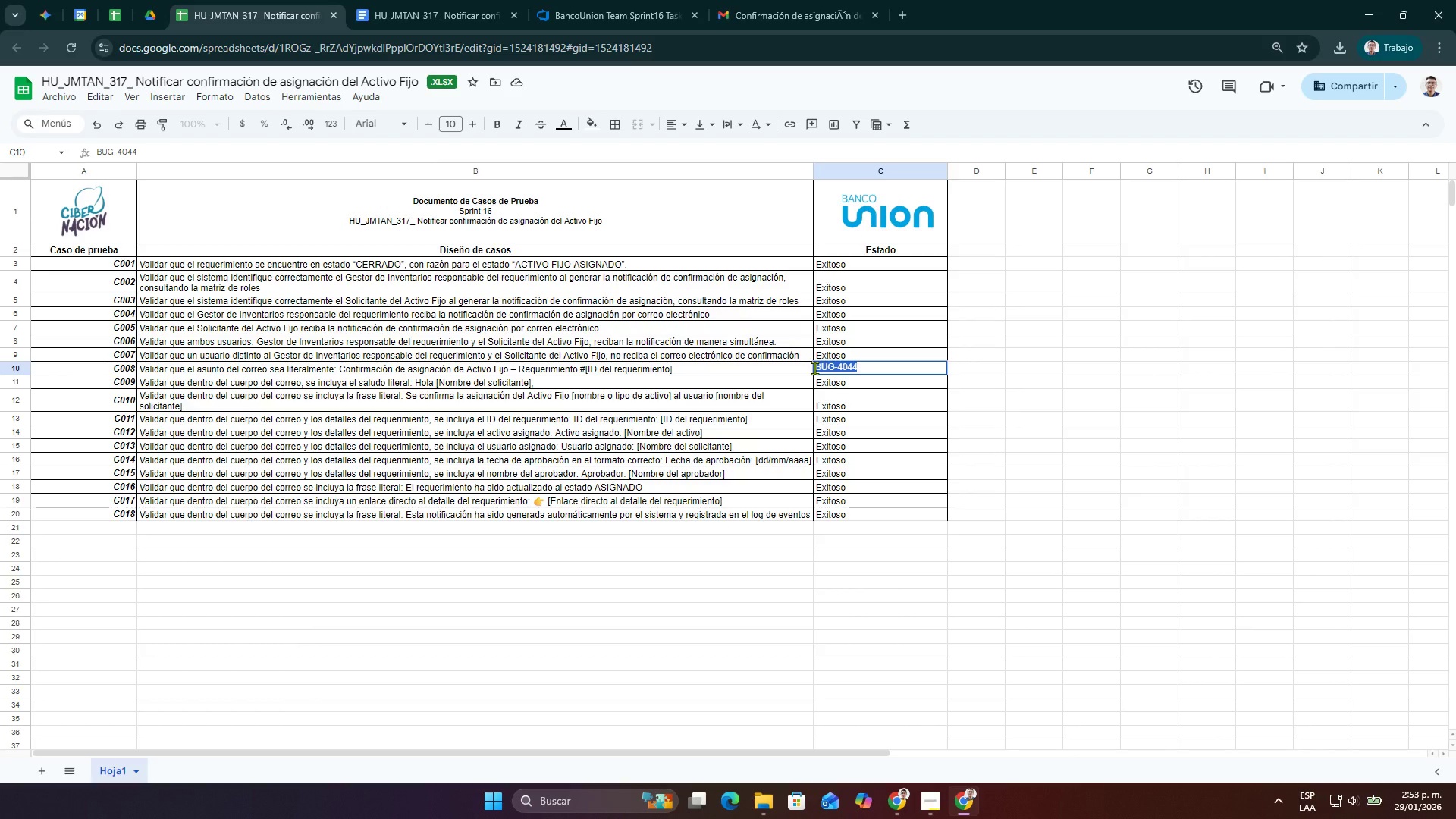 
key(Control+K)
 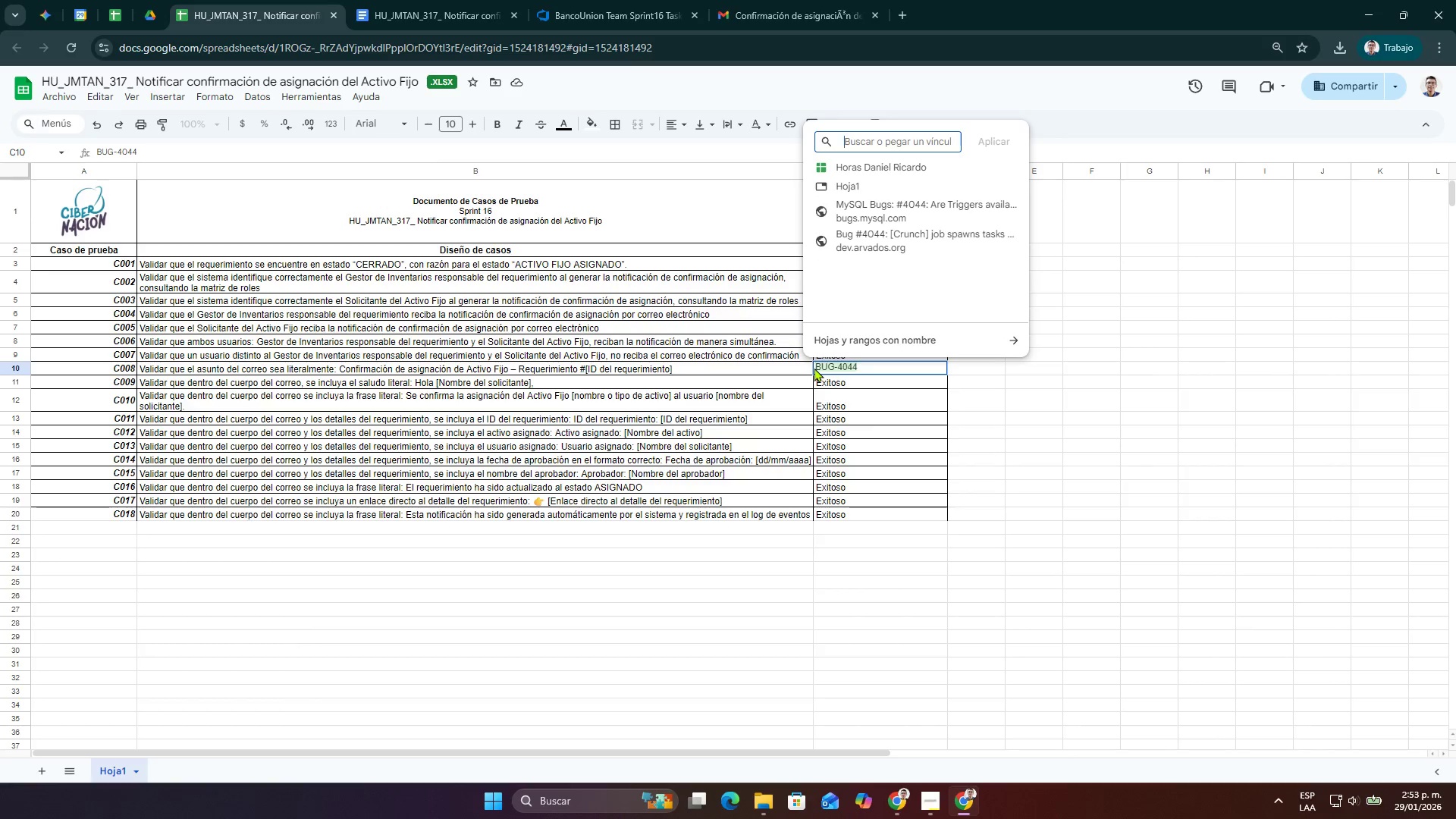 
key(Control+V)
 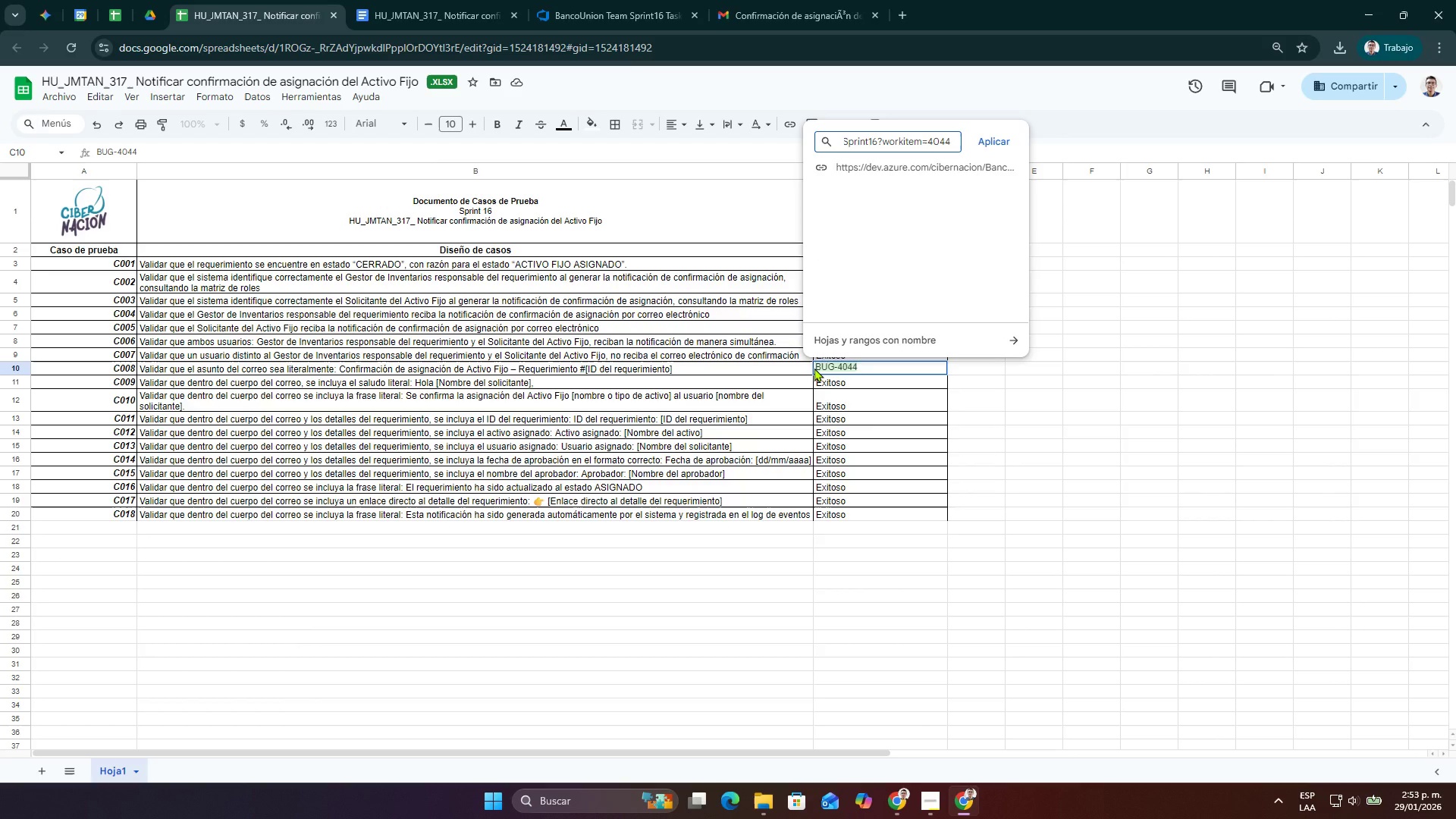 
key(NumpadEnter)
 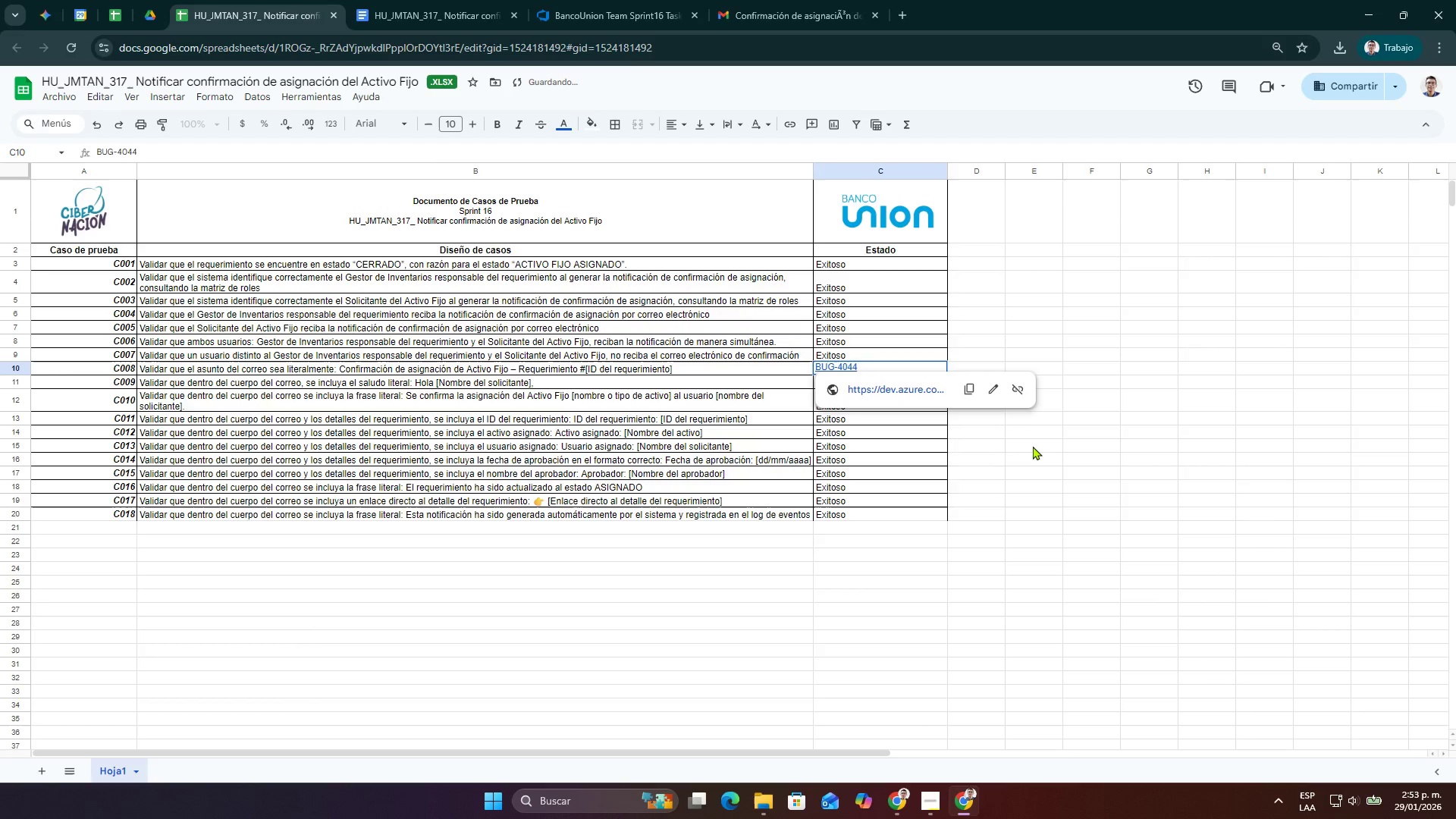 
left_click([1034, 447])
 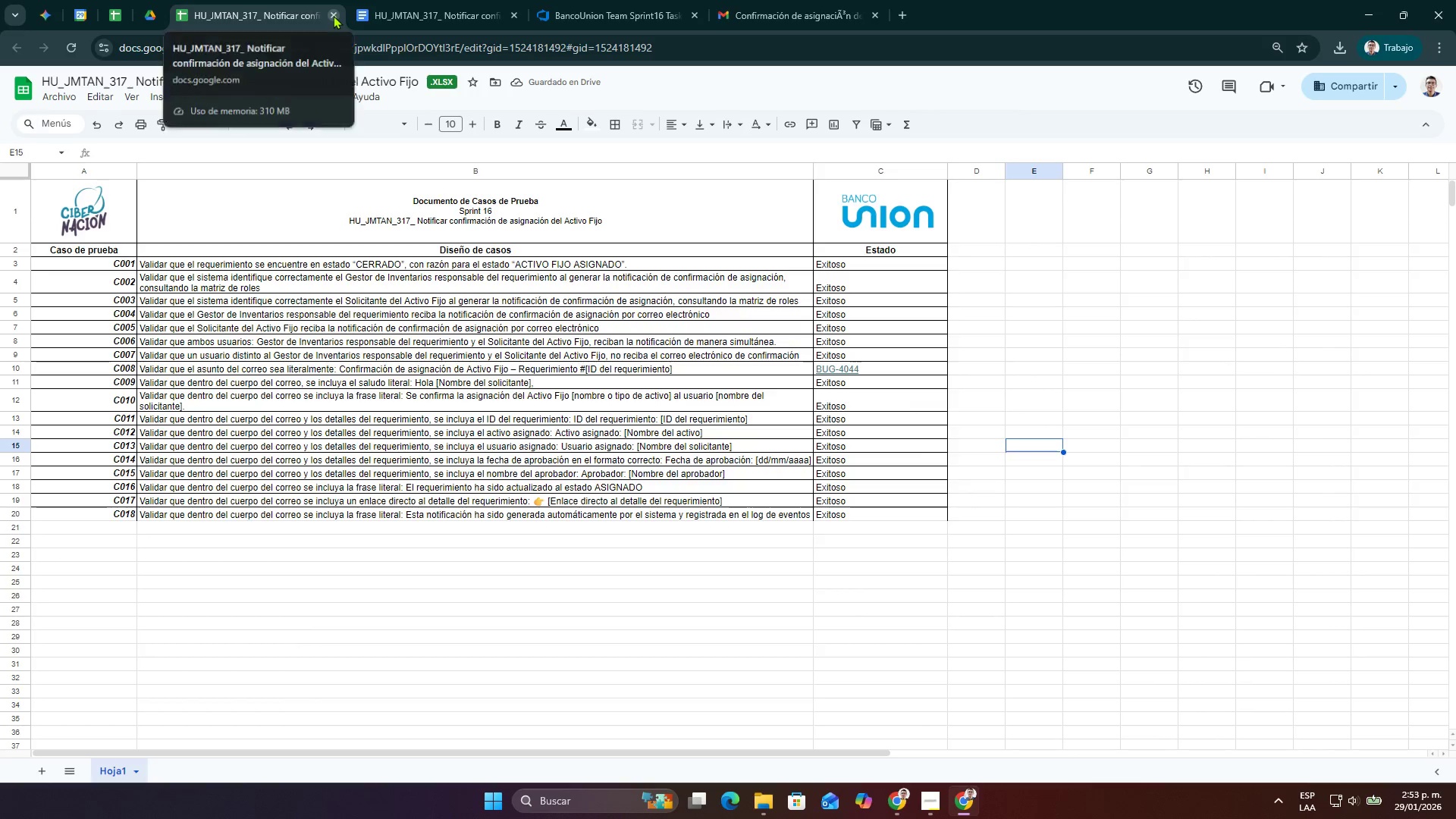 
left_click([334, 15])
 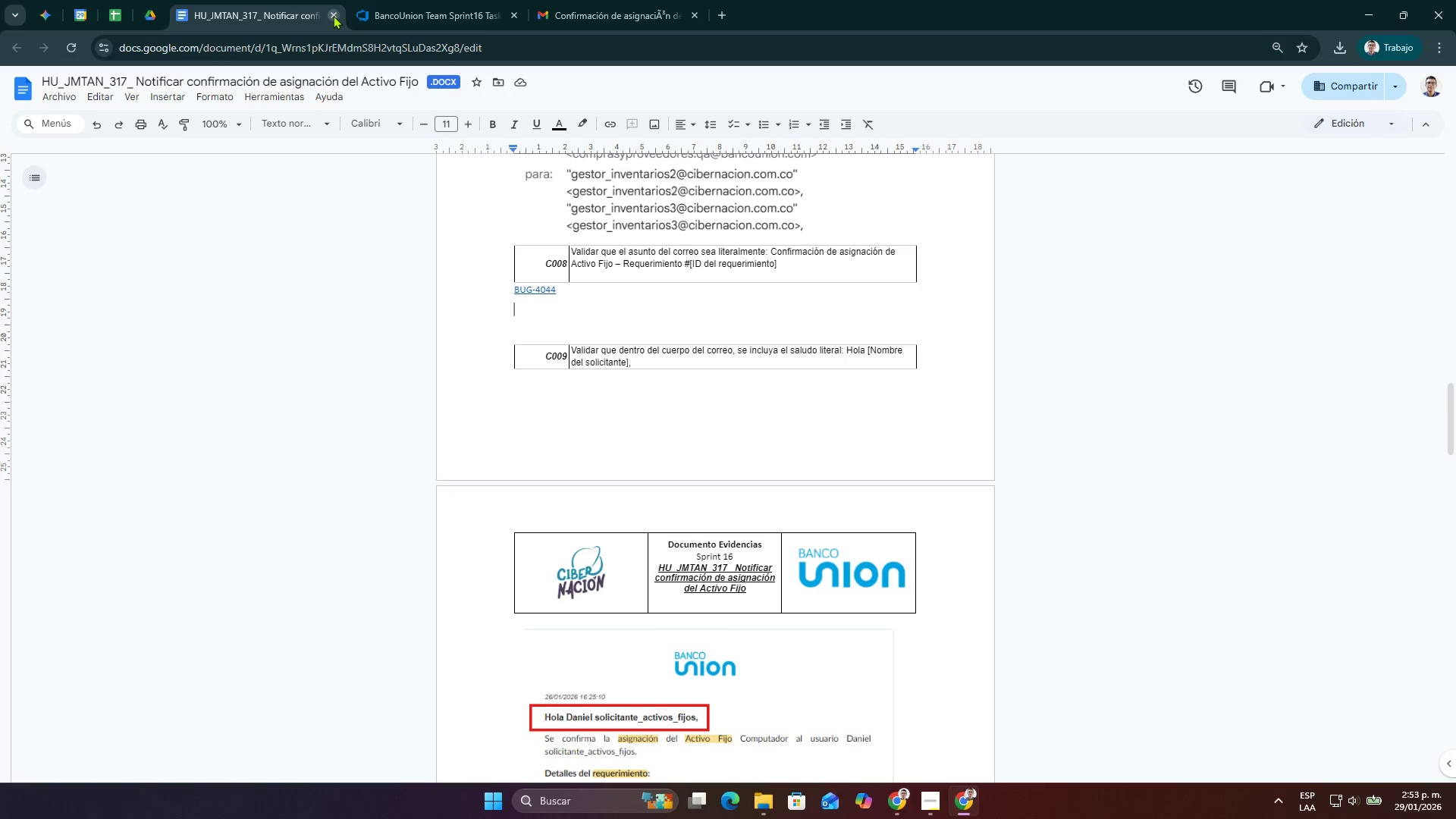 
left_click([334, 15])
 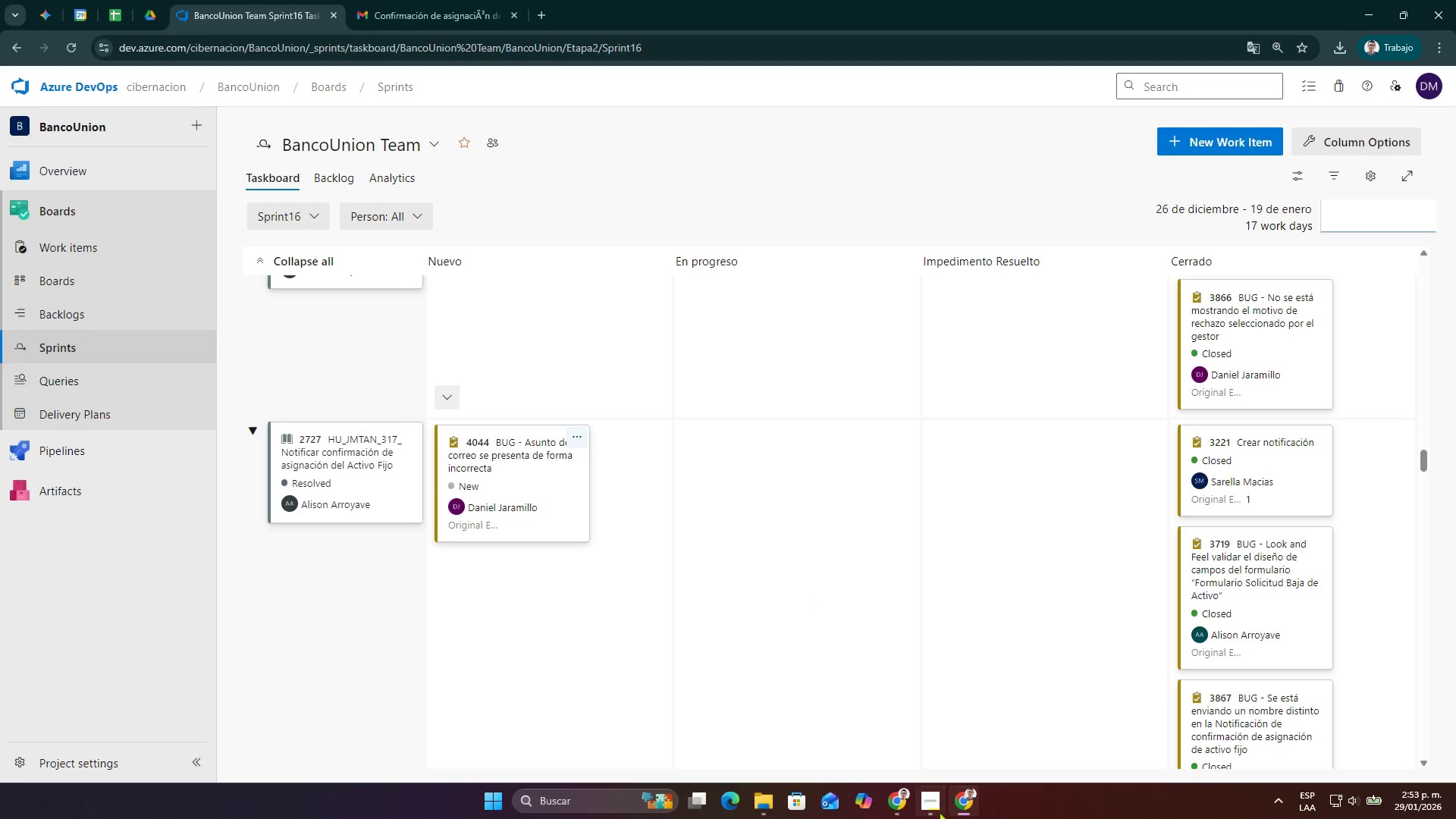 
left_click([937, 806])